 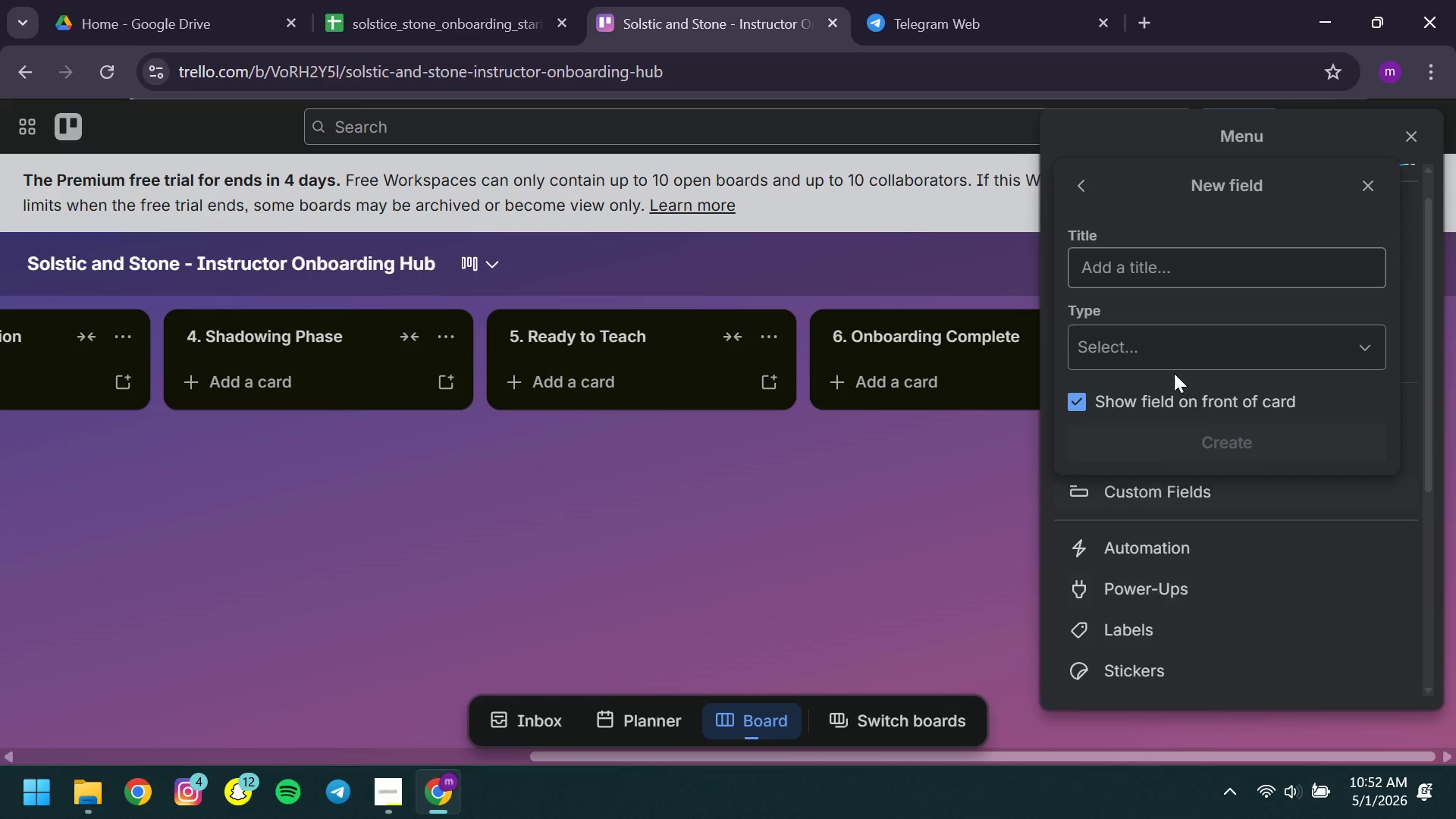 
key(CapsLock)
 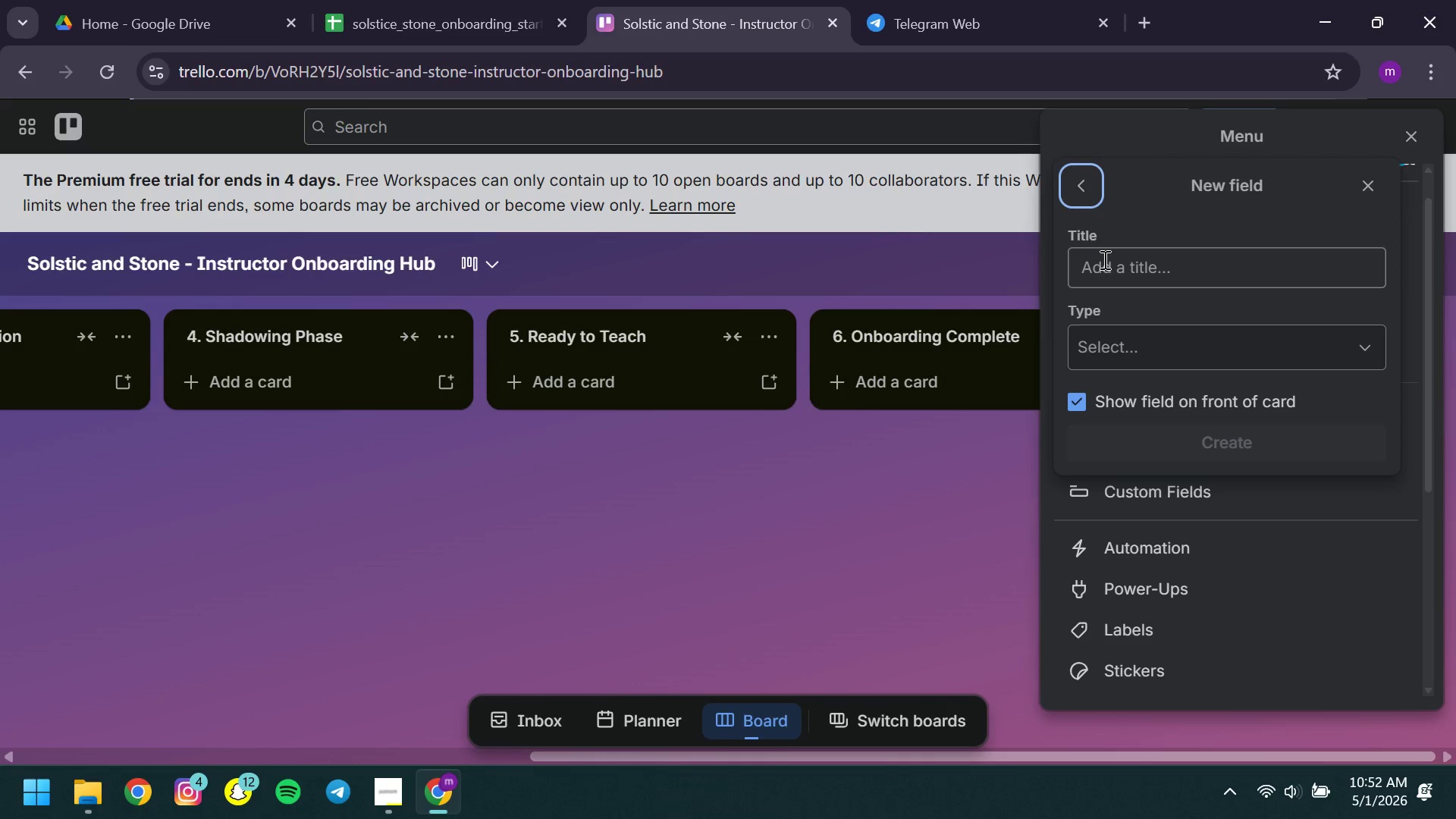 
left_click([1103, 259])
 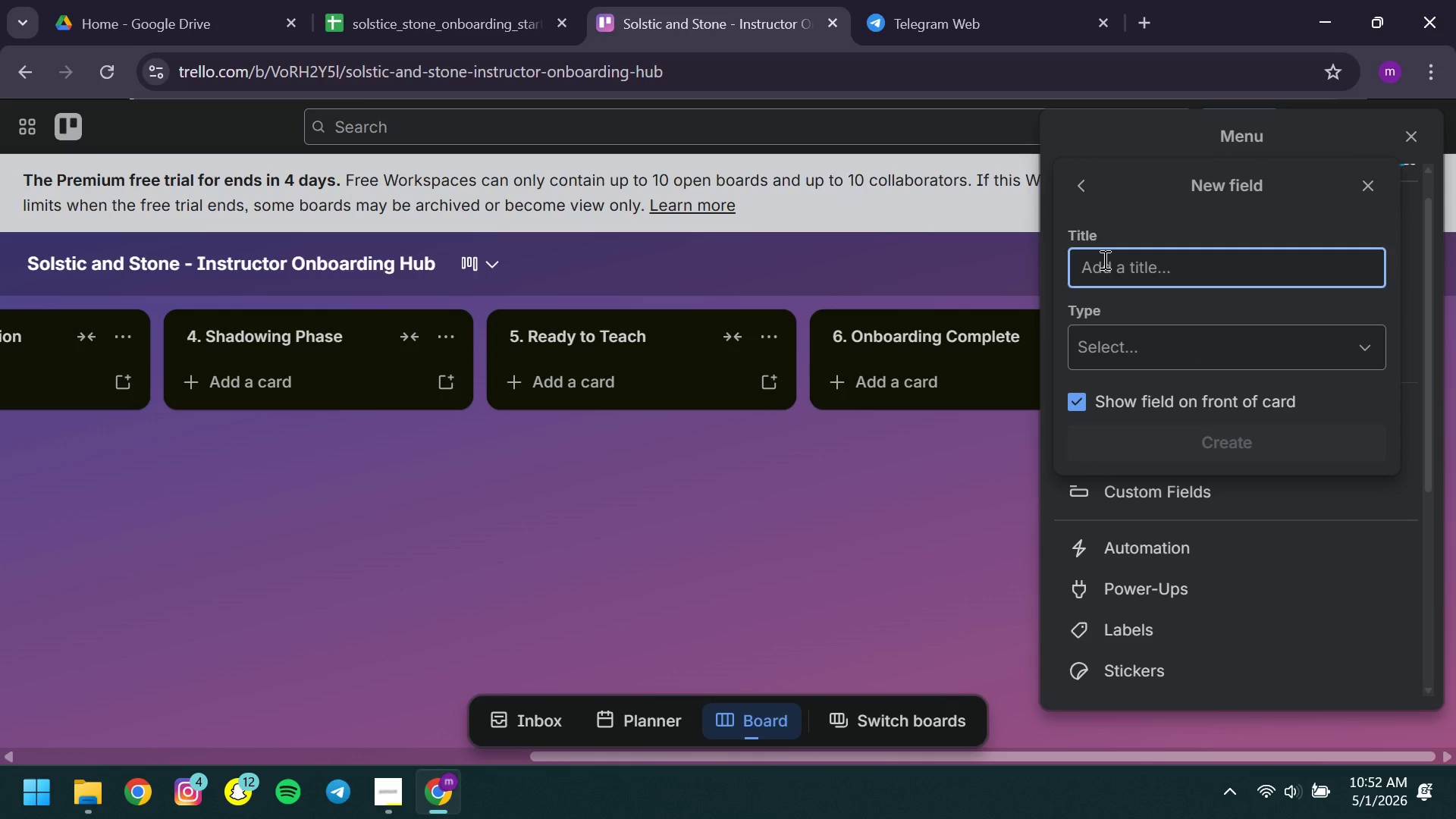 
type(Pro)
key(Backspace)
type(imary Specialt )
key(Backspace)
type(y )
 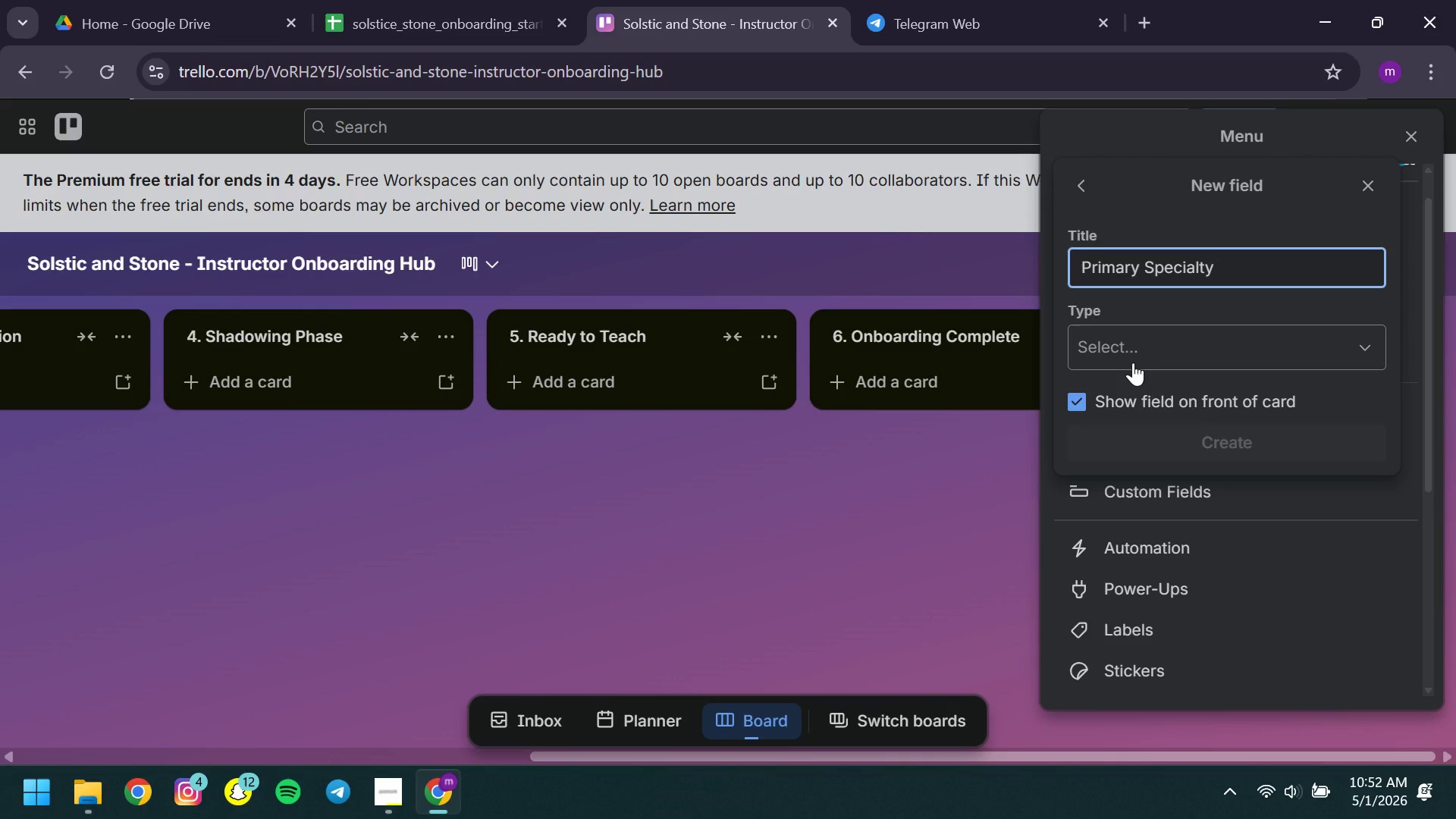 
left_click([1133, 362])
 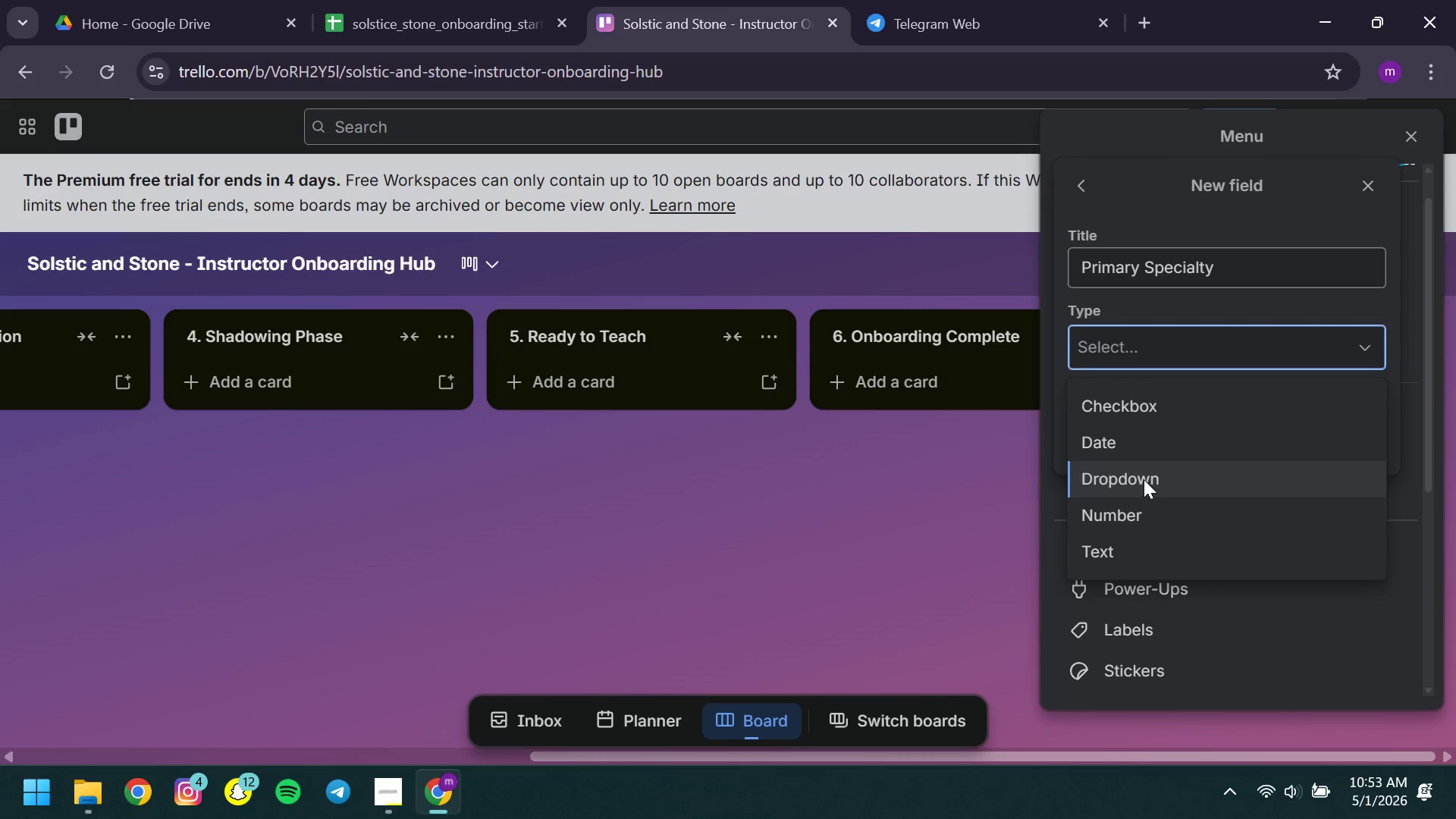 
left_click([1144, 479])
 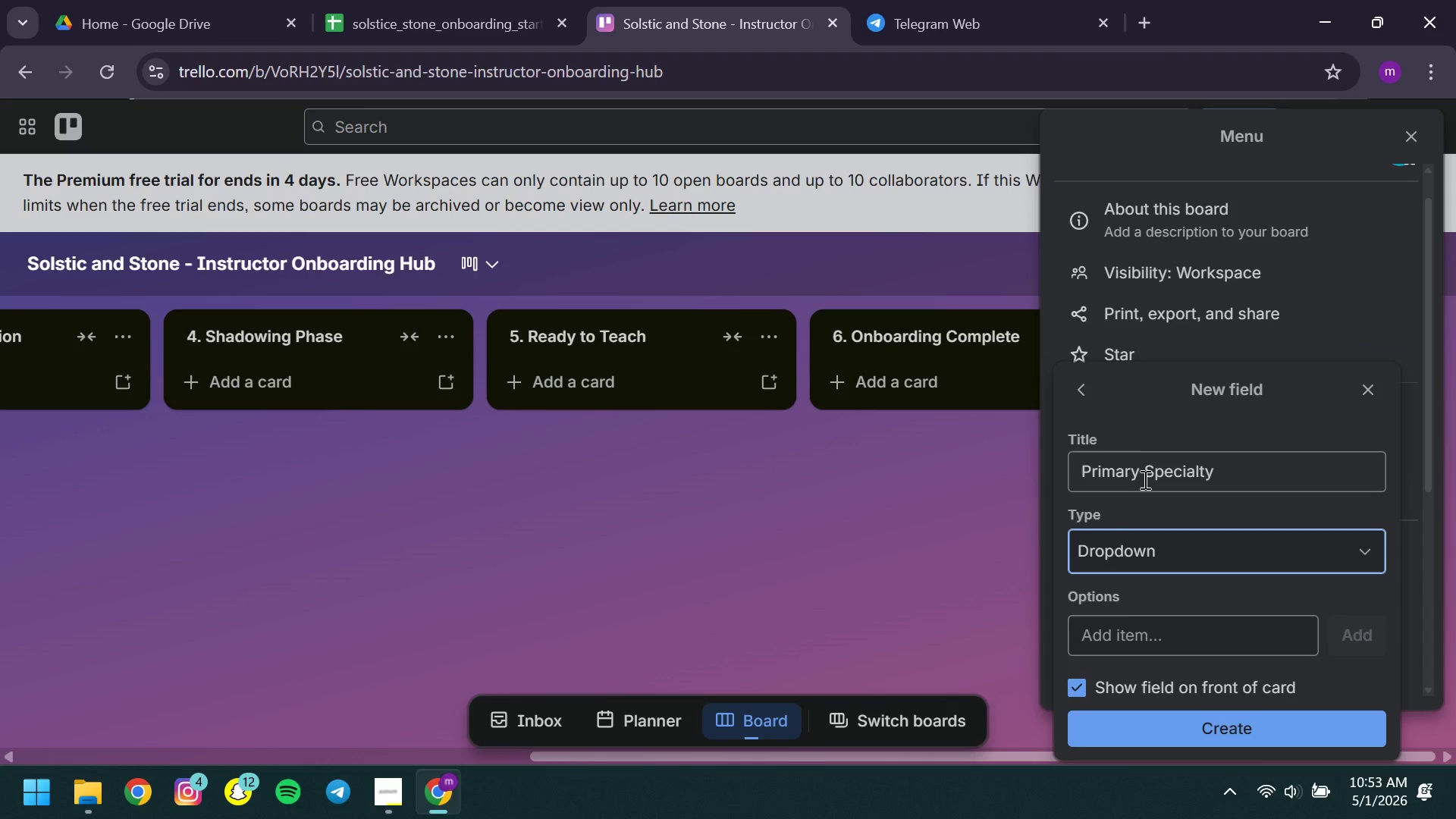 
wait(5.66)
 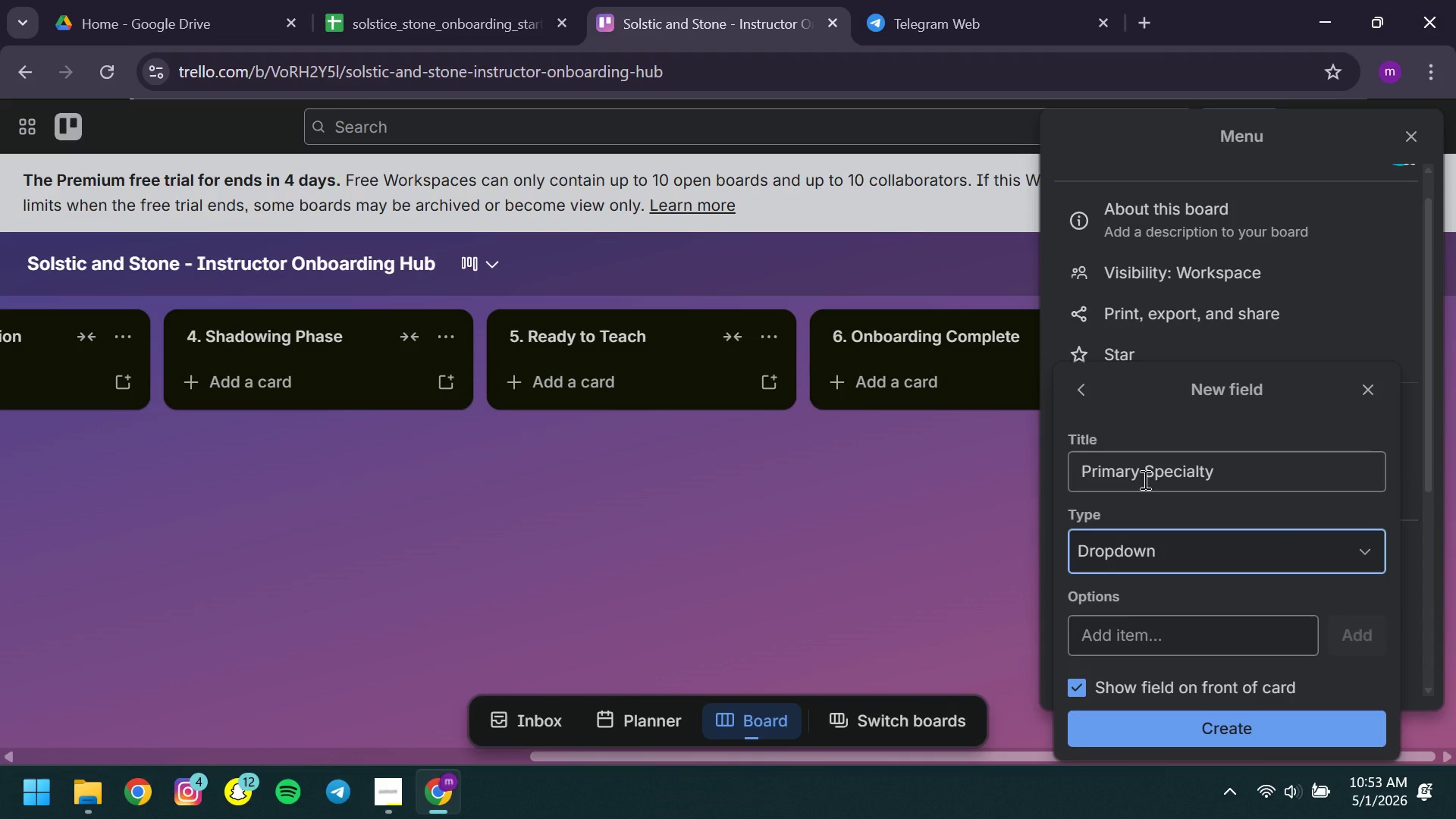 
left_click([1103, 637])
 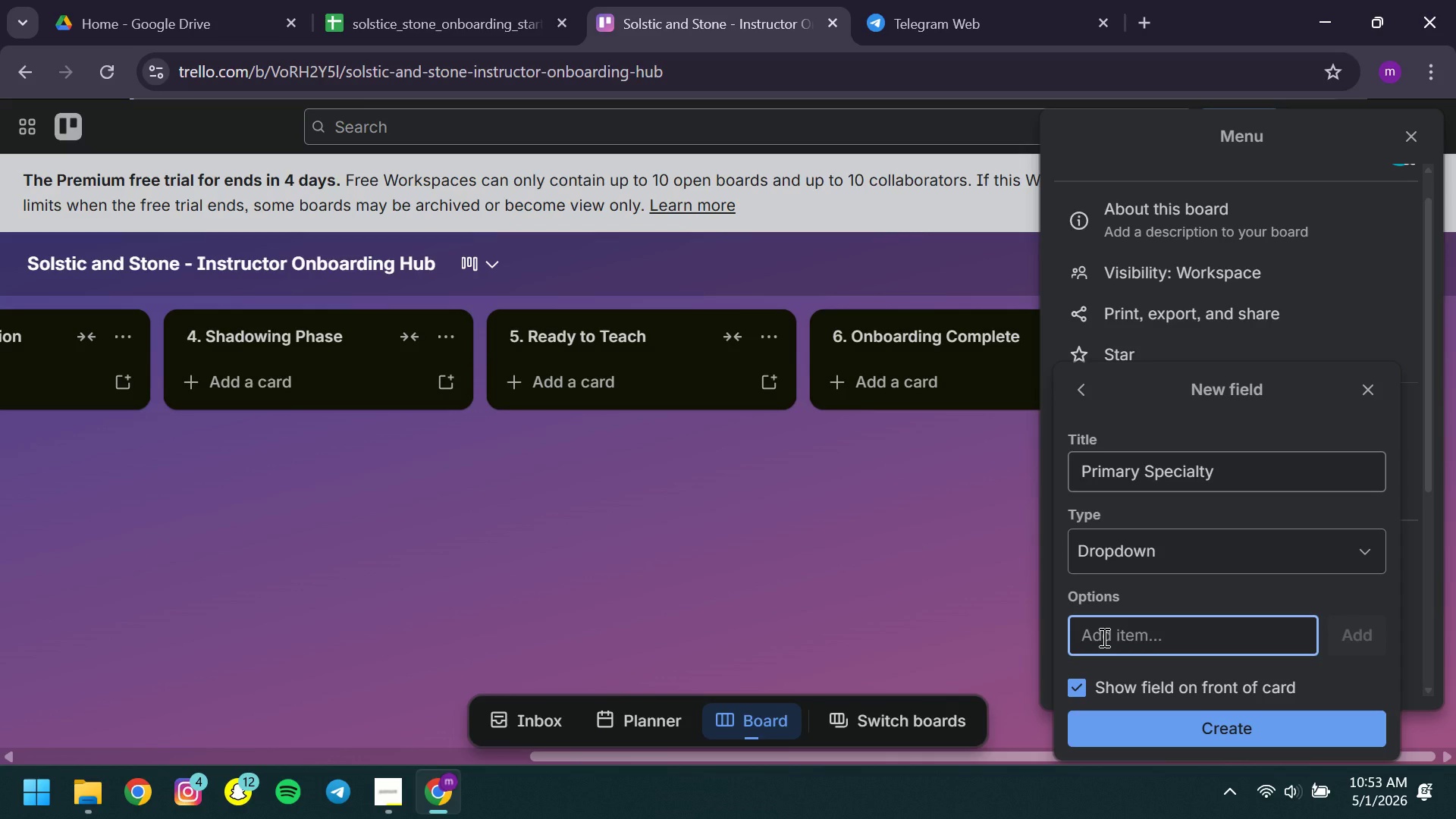 
type(Vinyasa )
 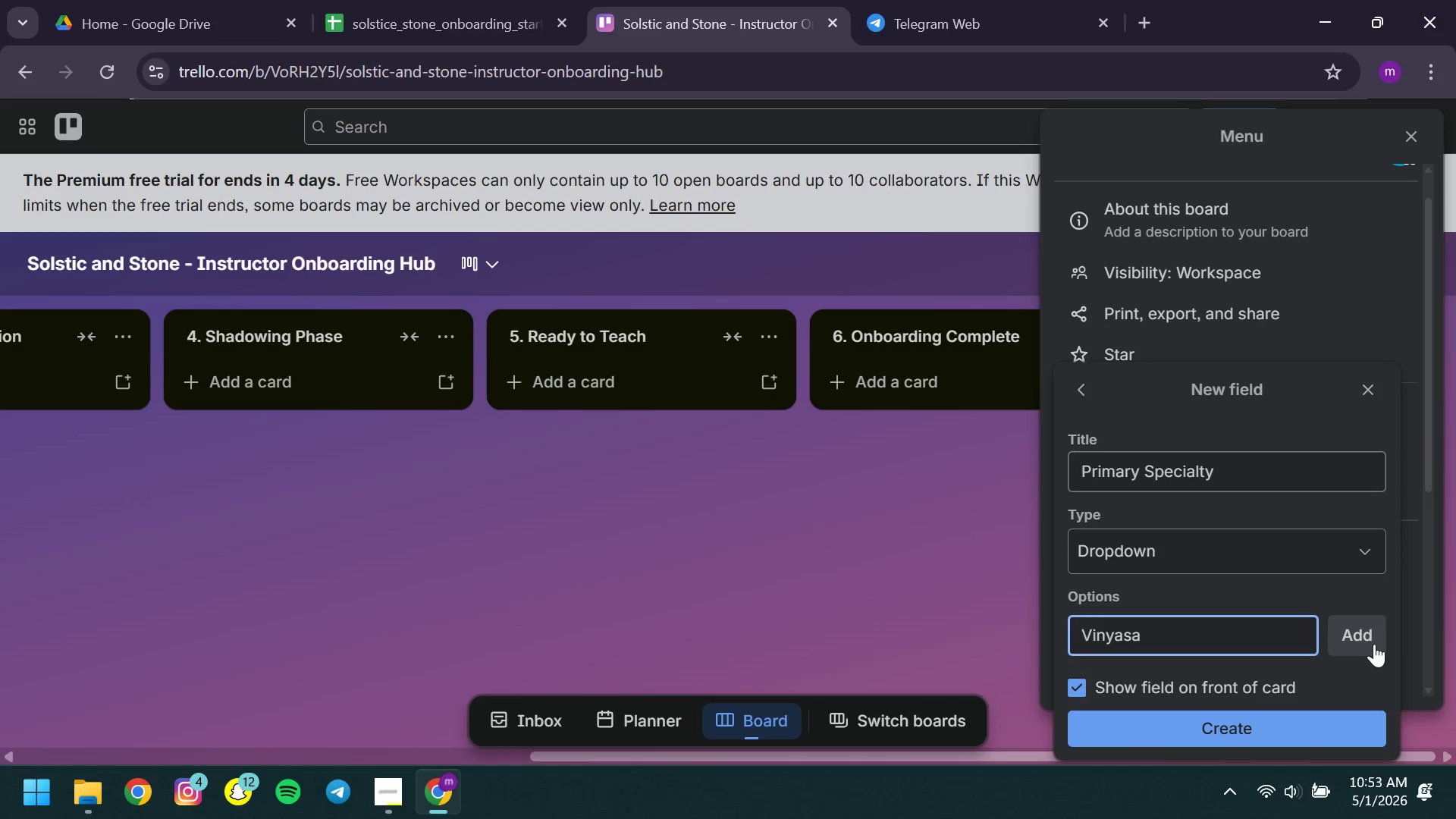 
left_click([1371, 638])
 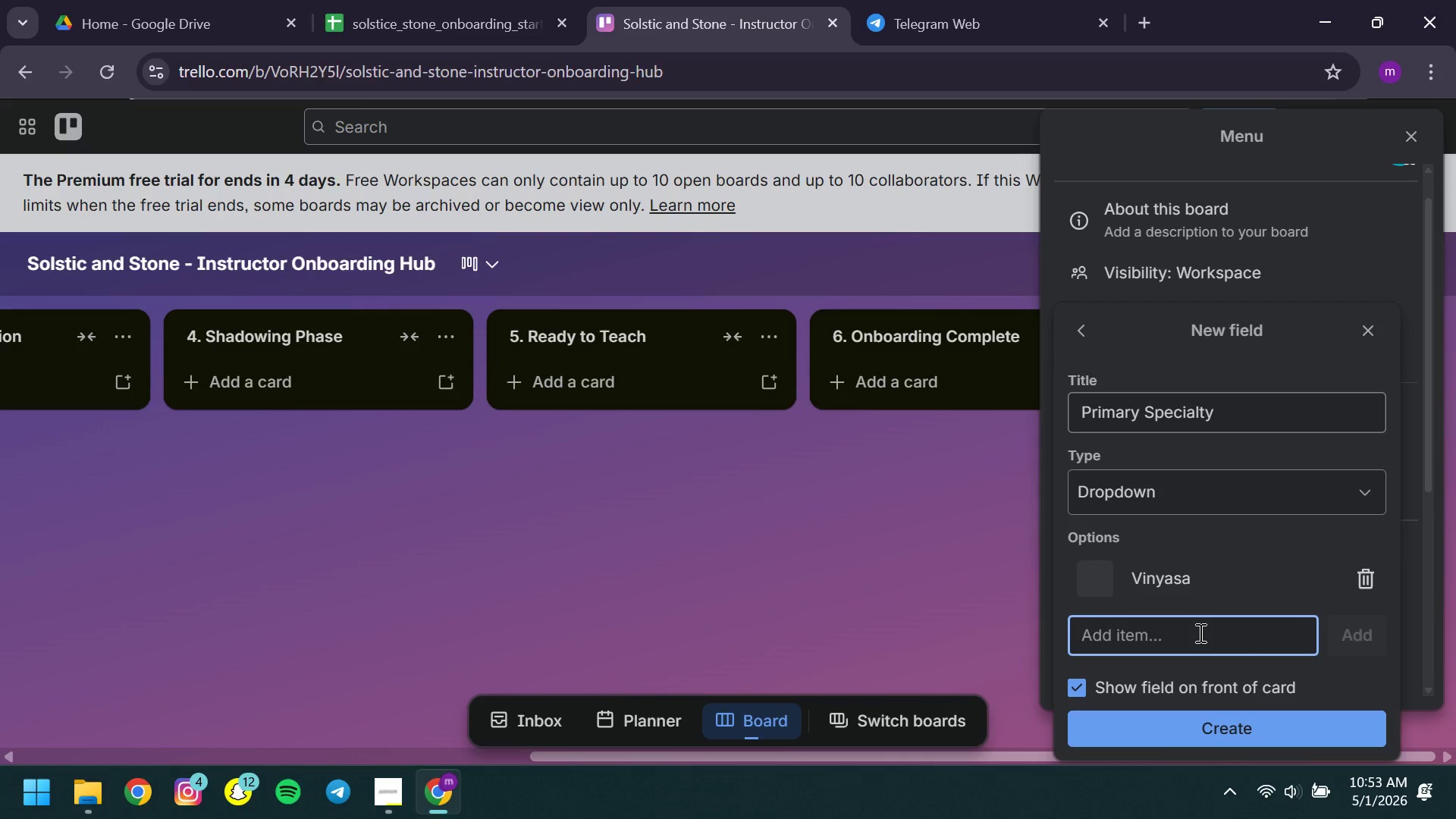 
left_click([1199, 632])
 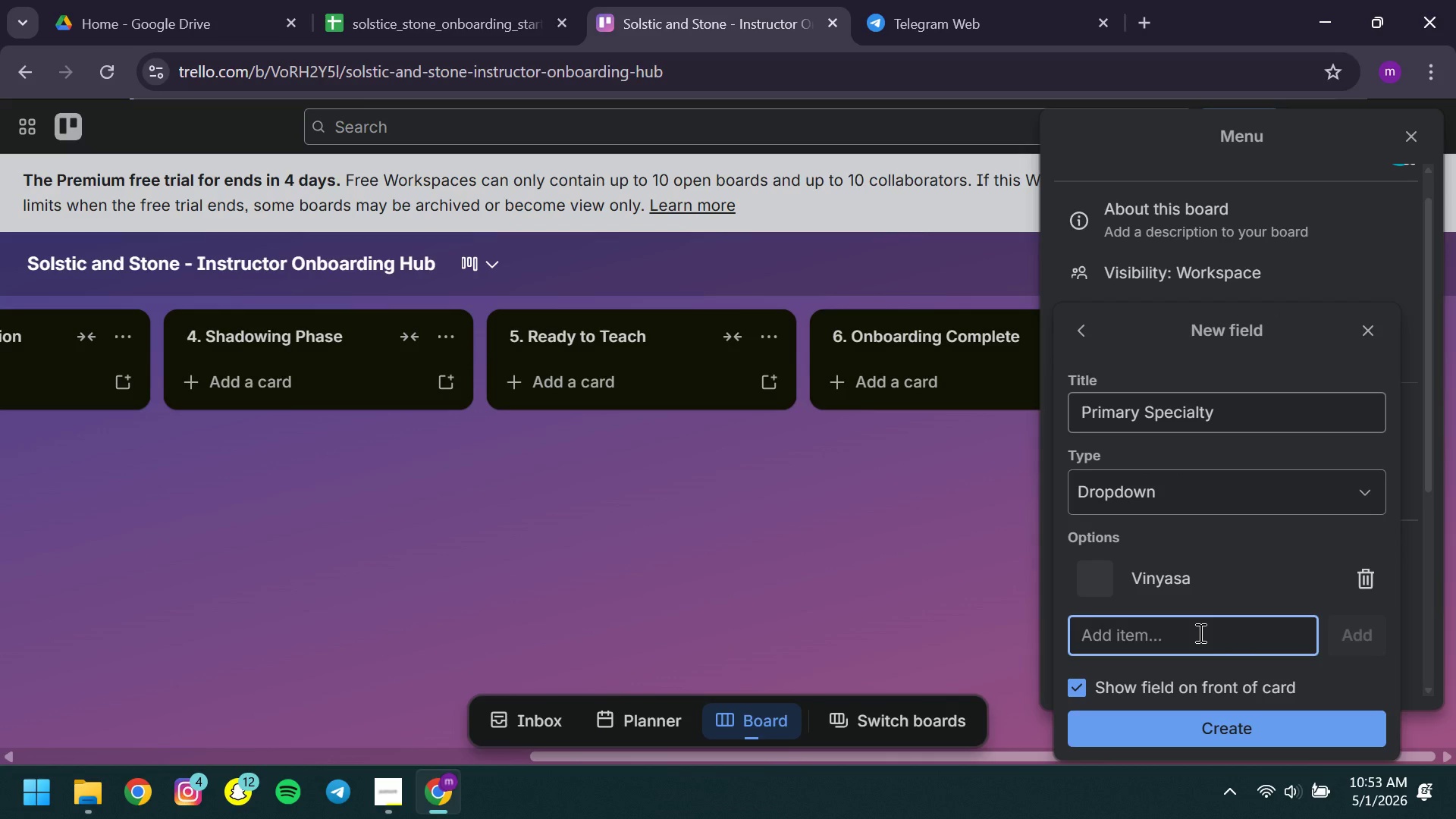 
type(Reformer )
 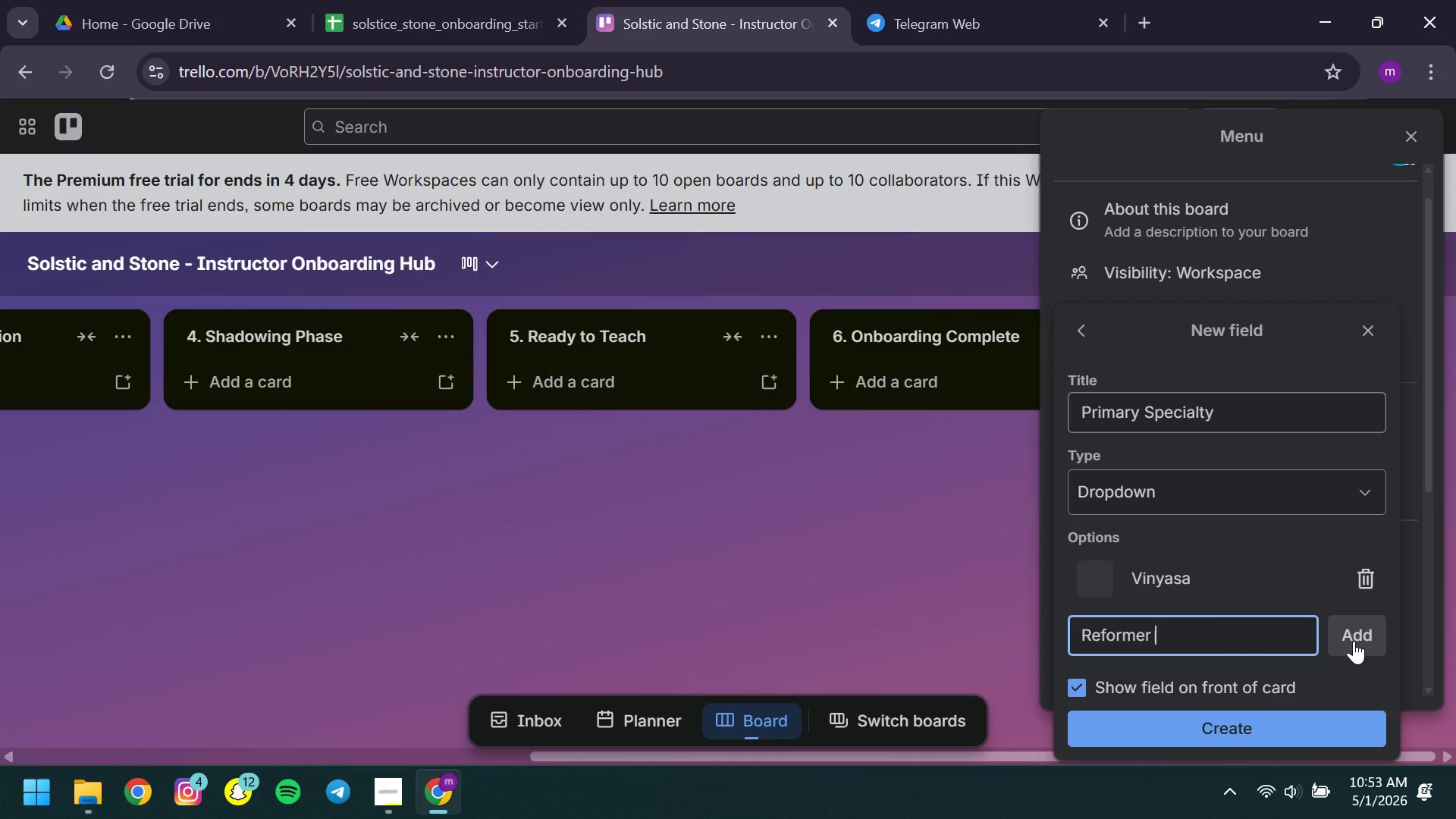 
left_click([1354, 641])
 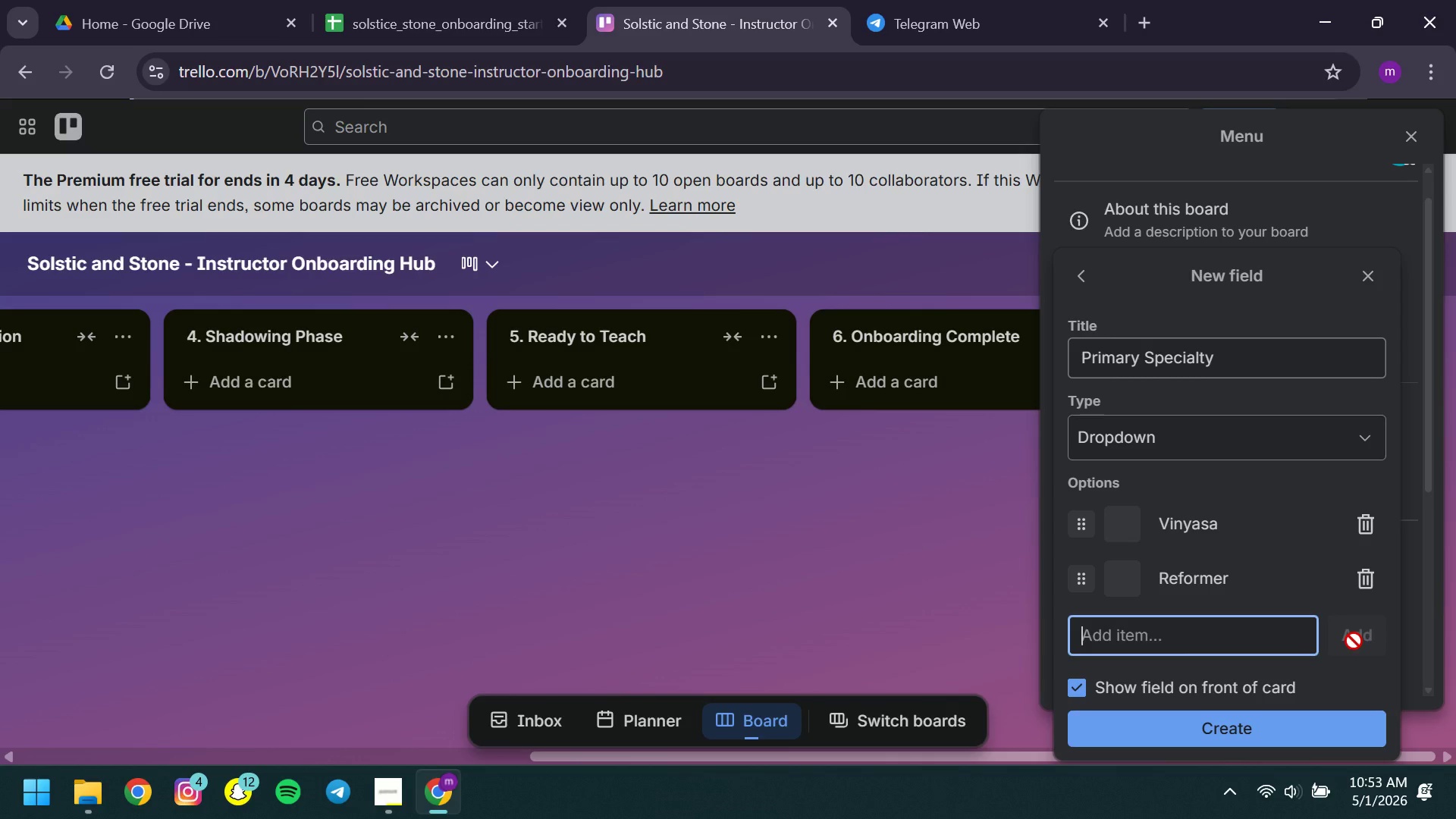 
wait(9.45)
 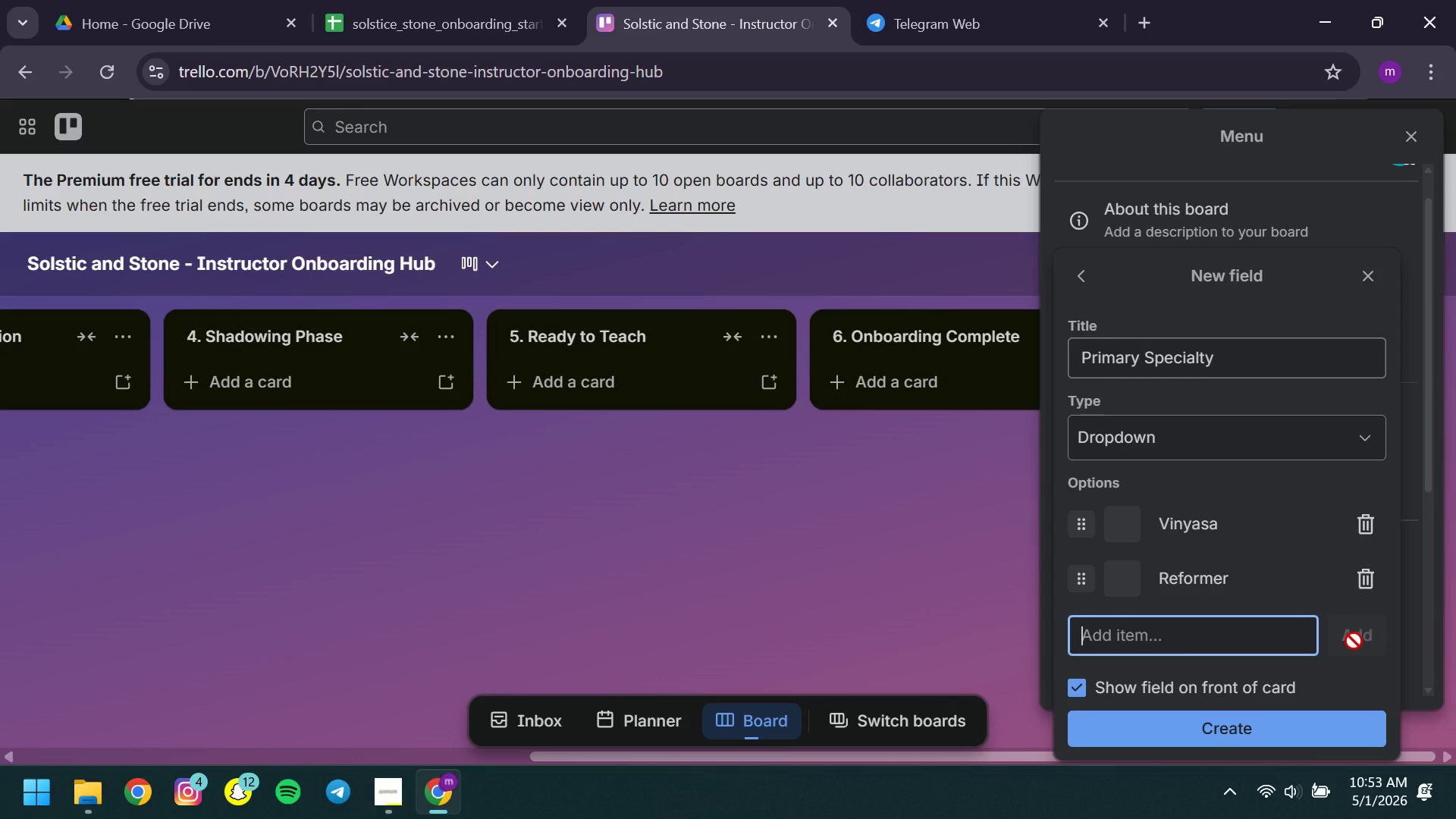 
type(Yin )
 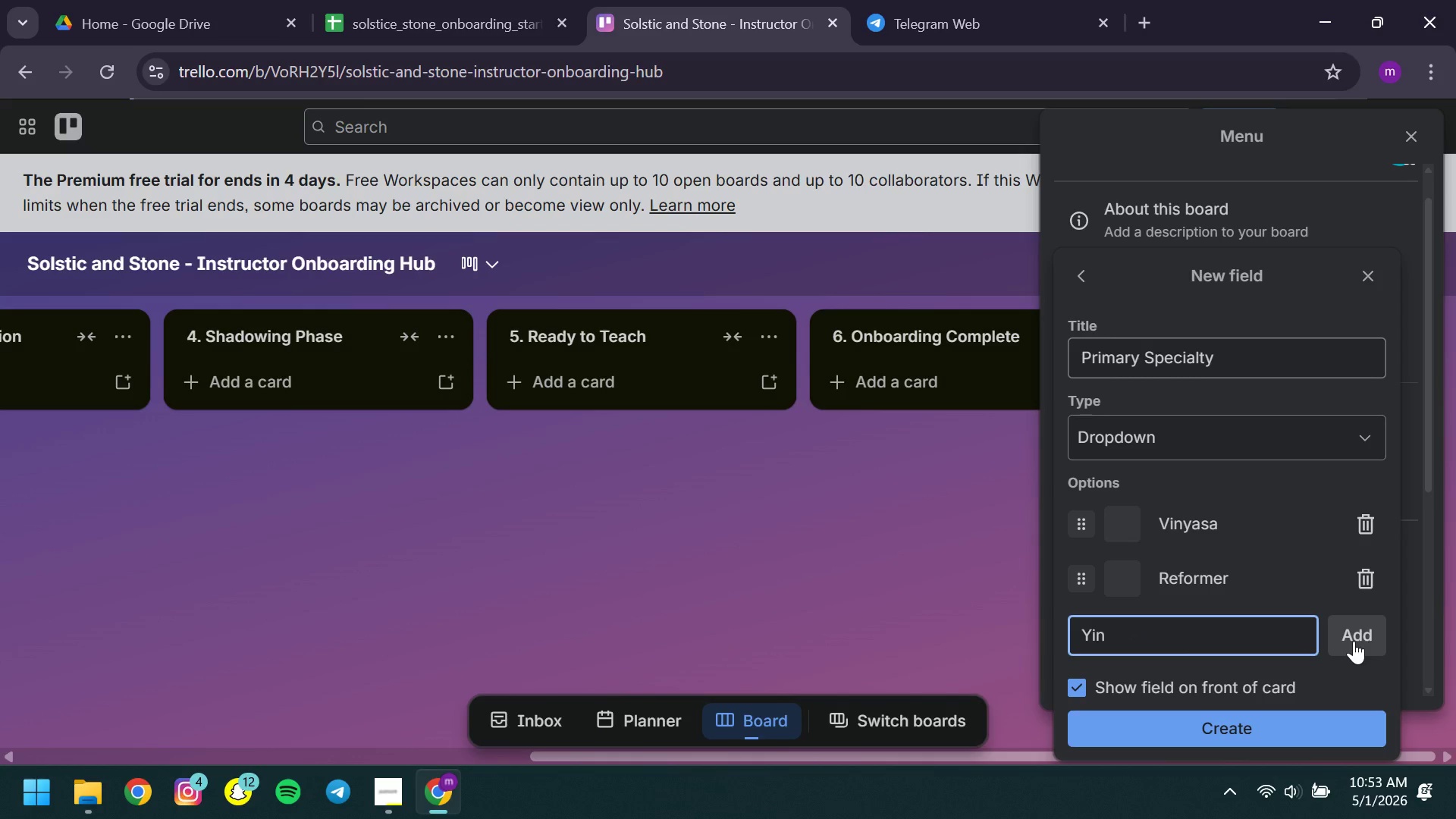 
left_click([1354, 641])
 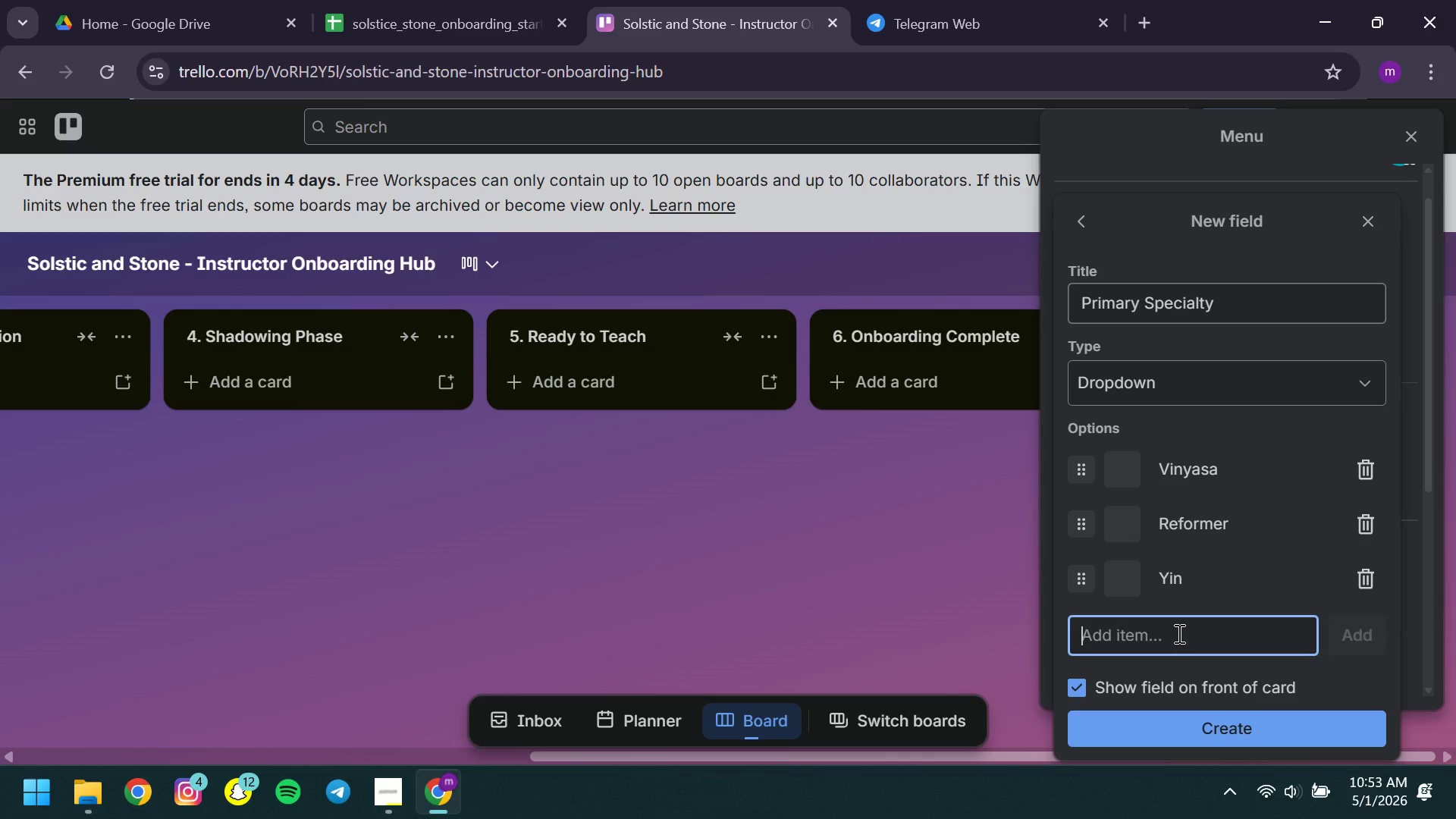 
type(Hatha )
 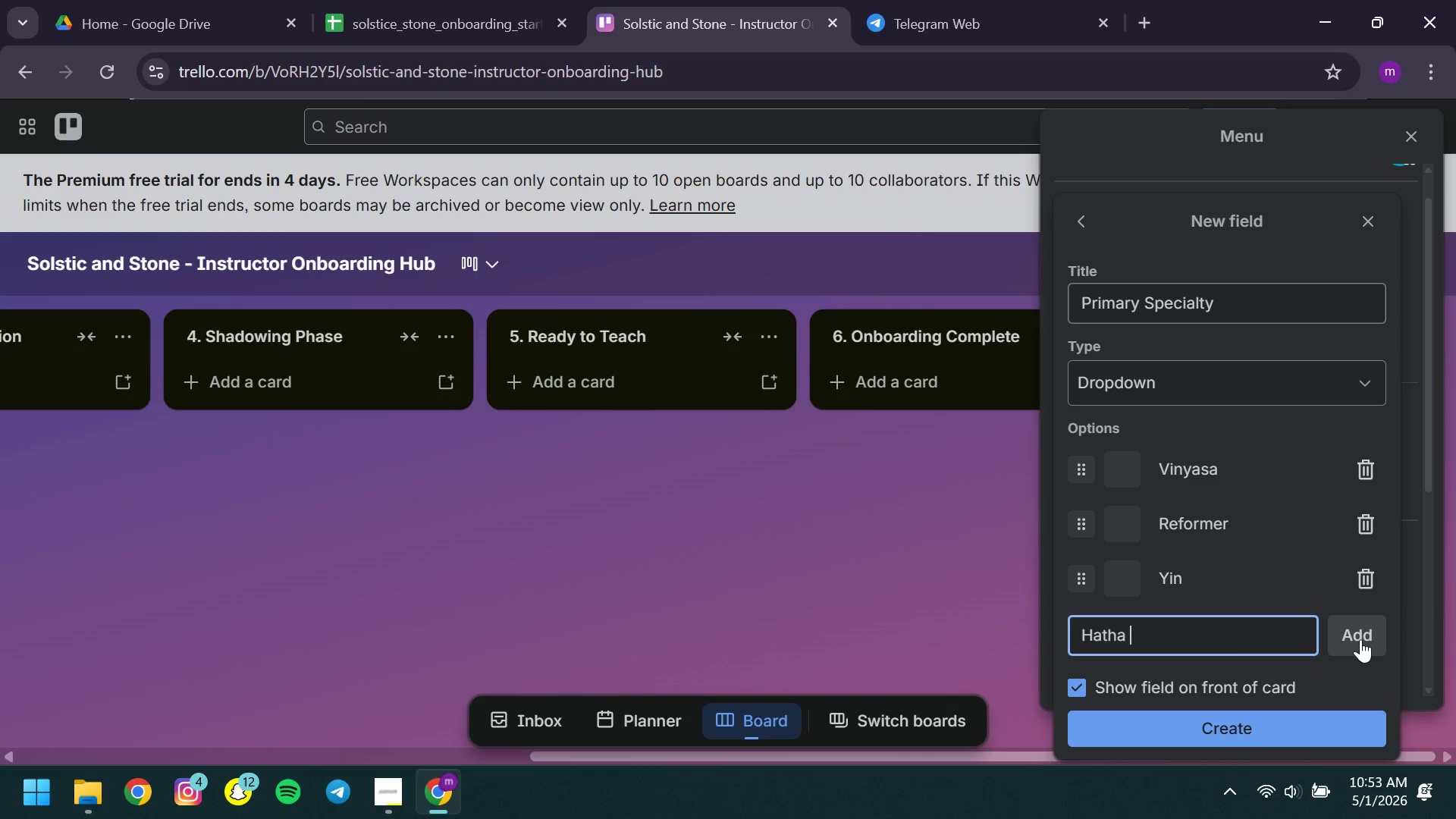 
left_click([1360, 639])
 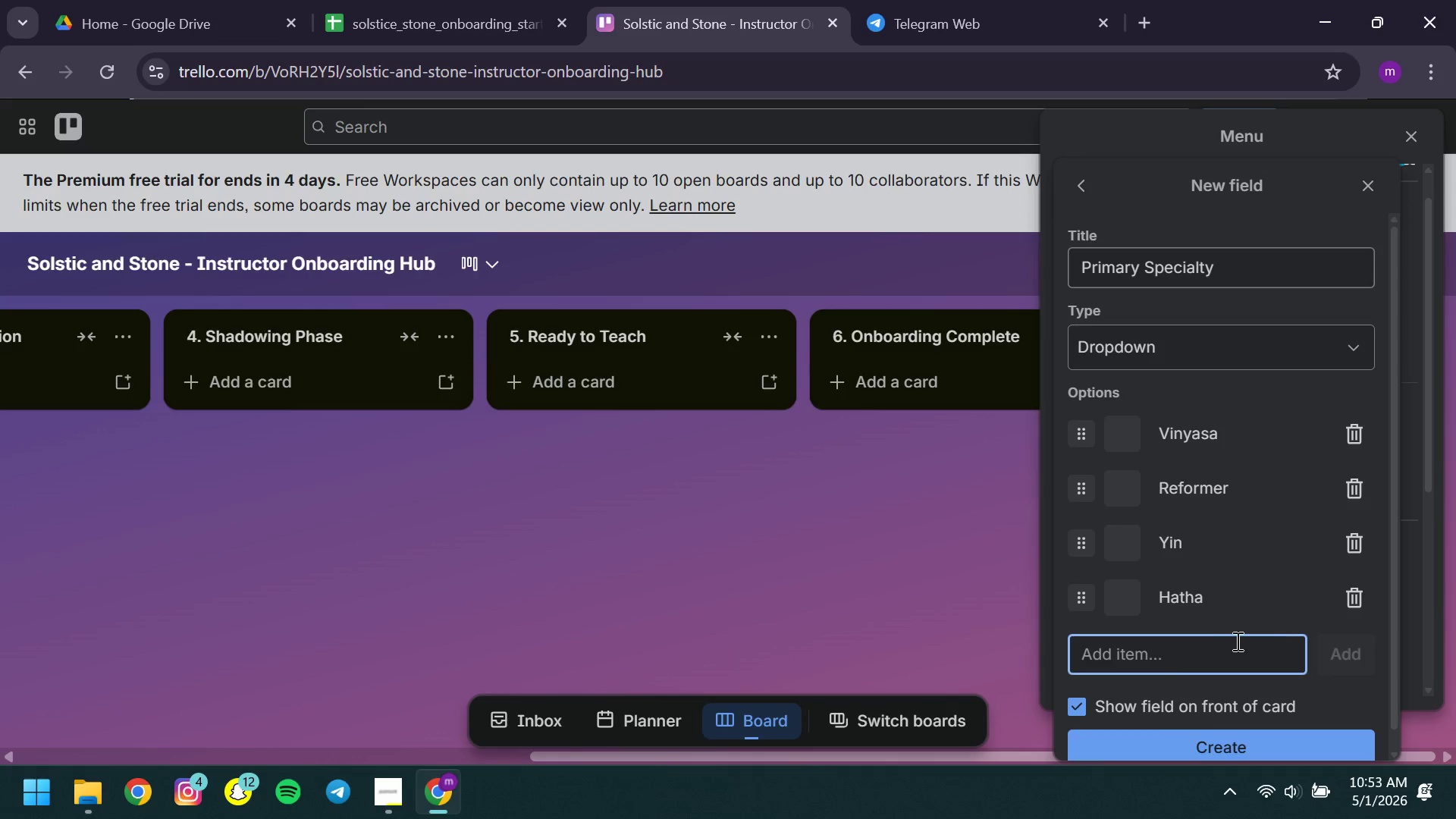 
type(Barre)
 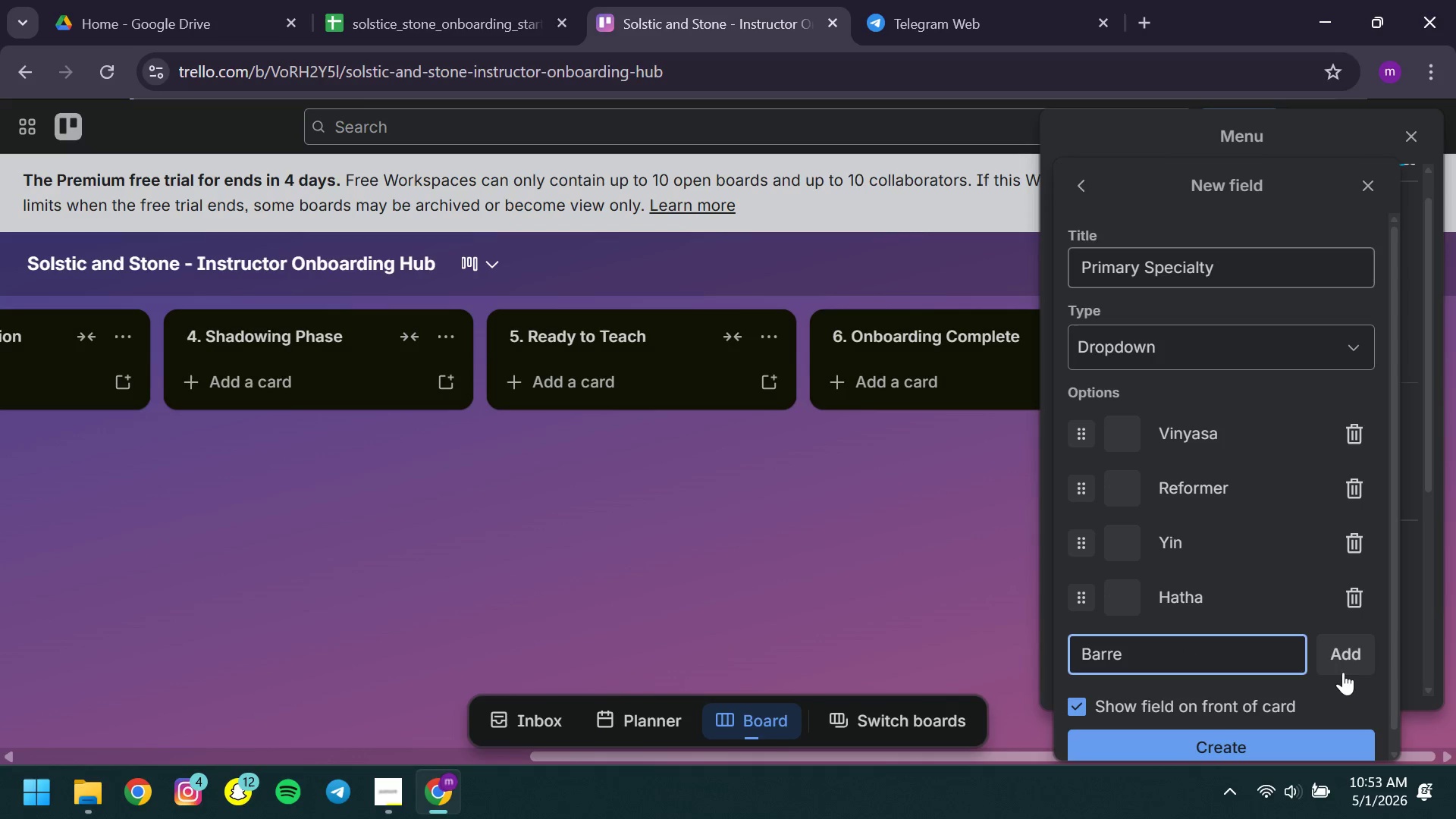 
left_click([1338, 653])
 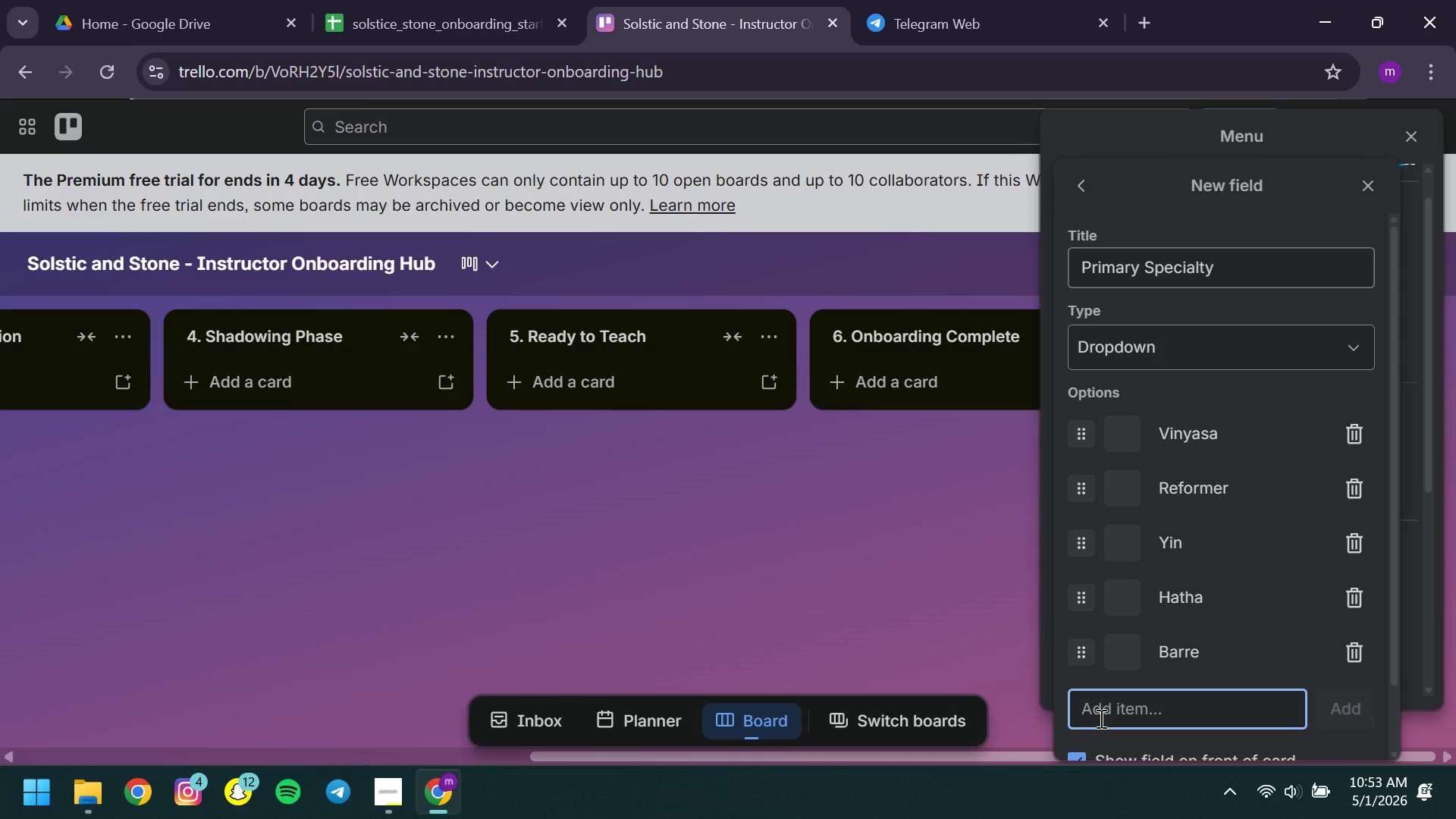 
left_click([1100, 718])
 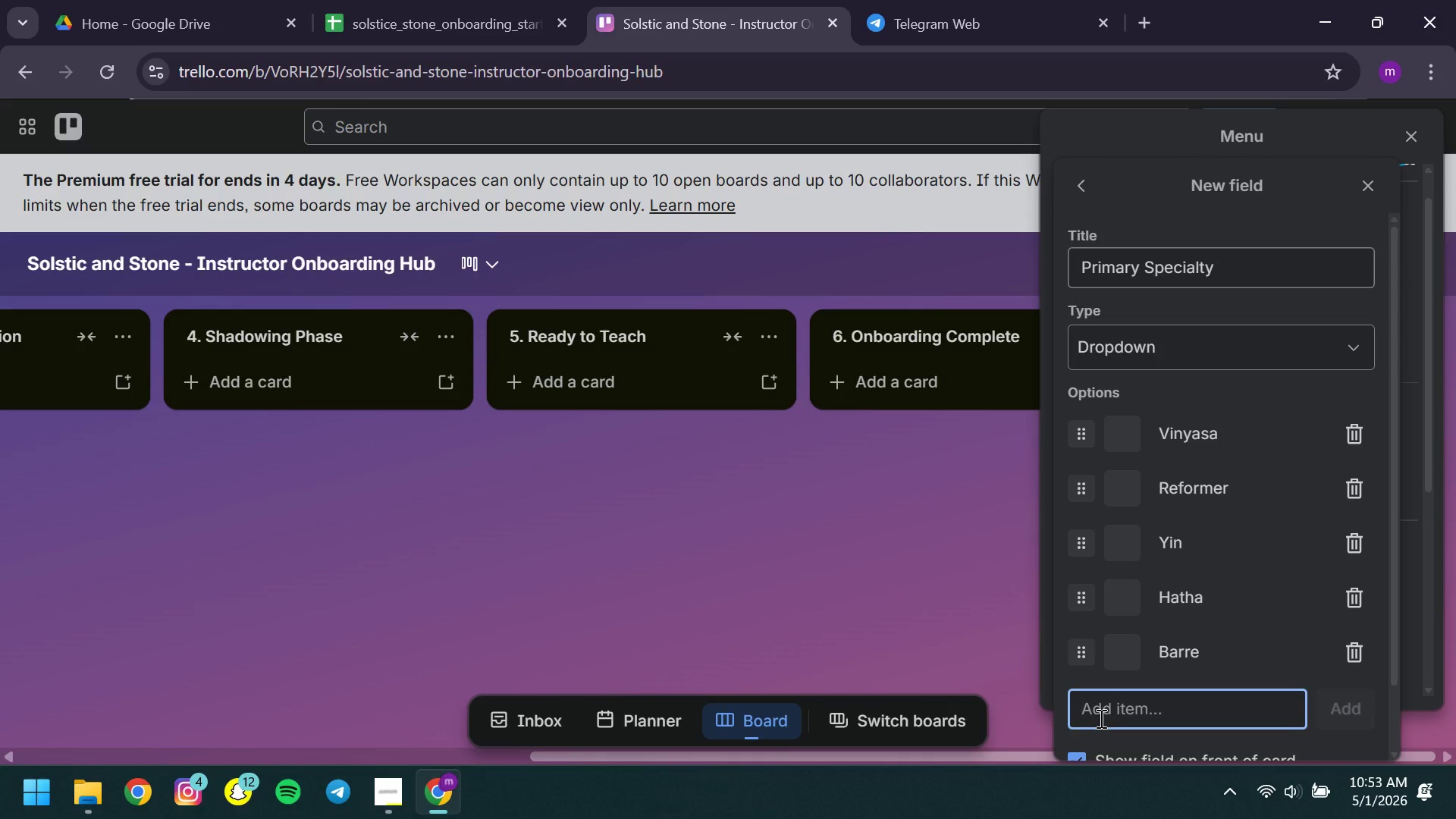 
type(Restorative )
 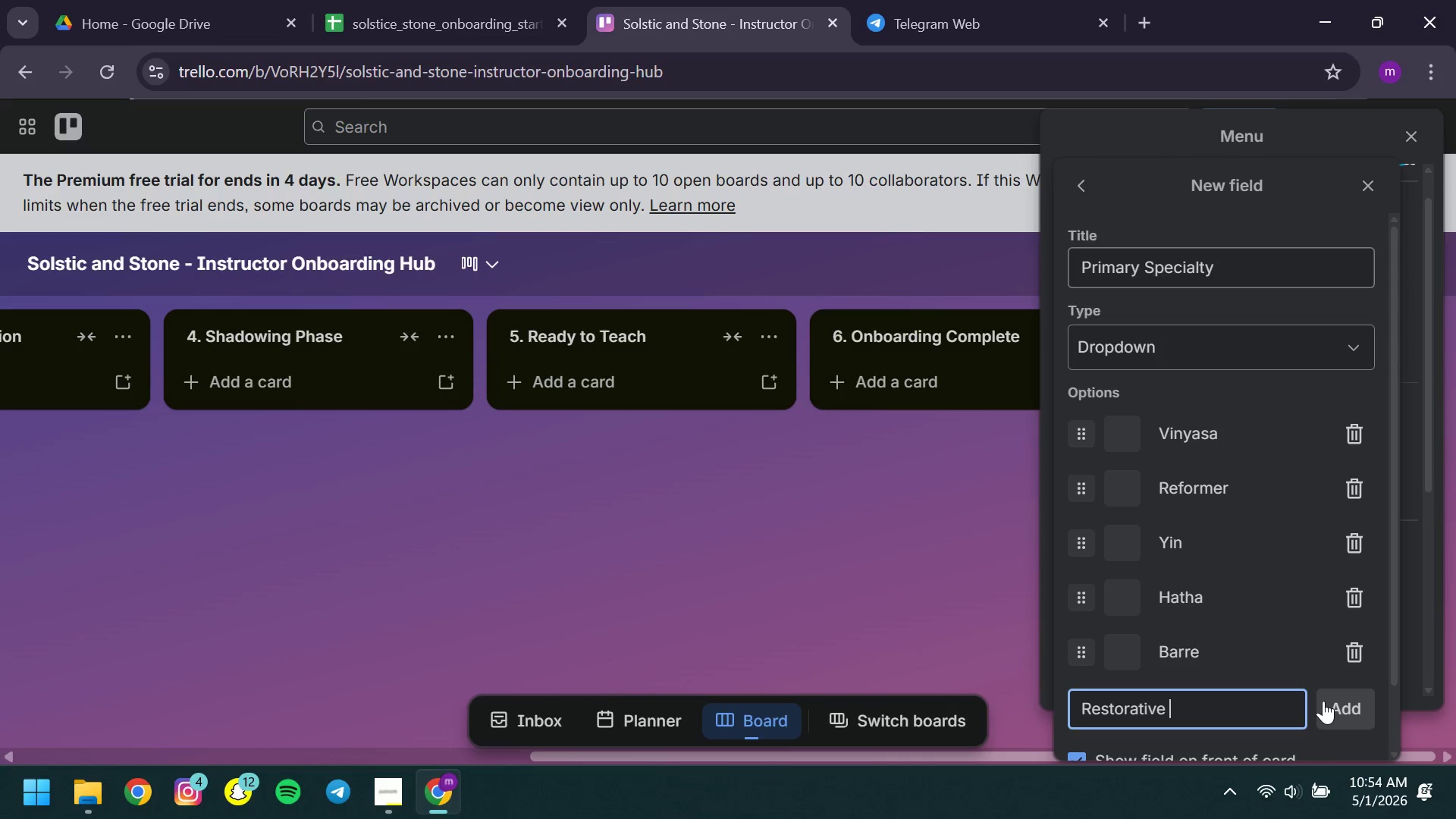 
left_click([1323, 701])
 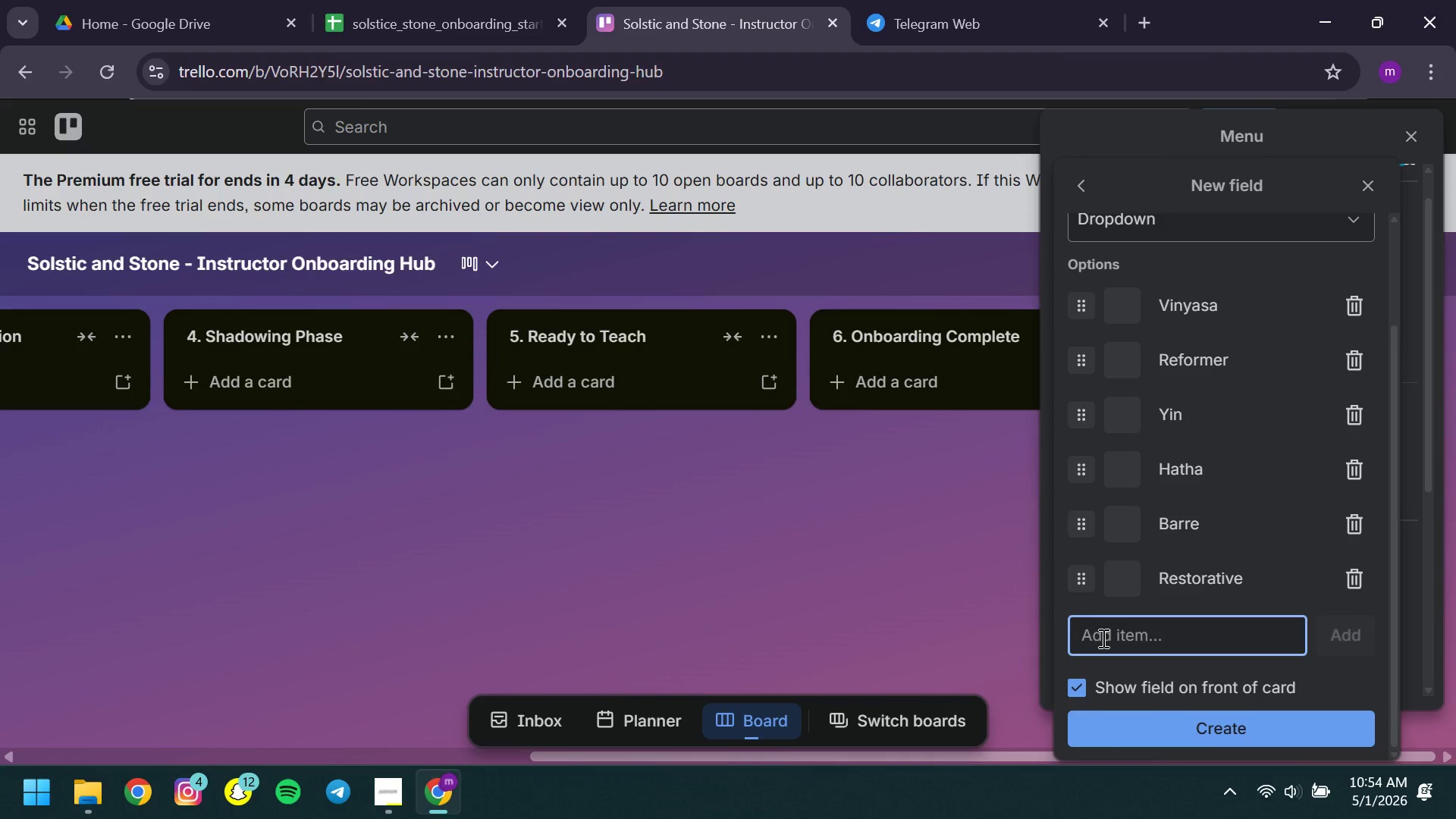 
left_click([1102, 638])
 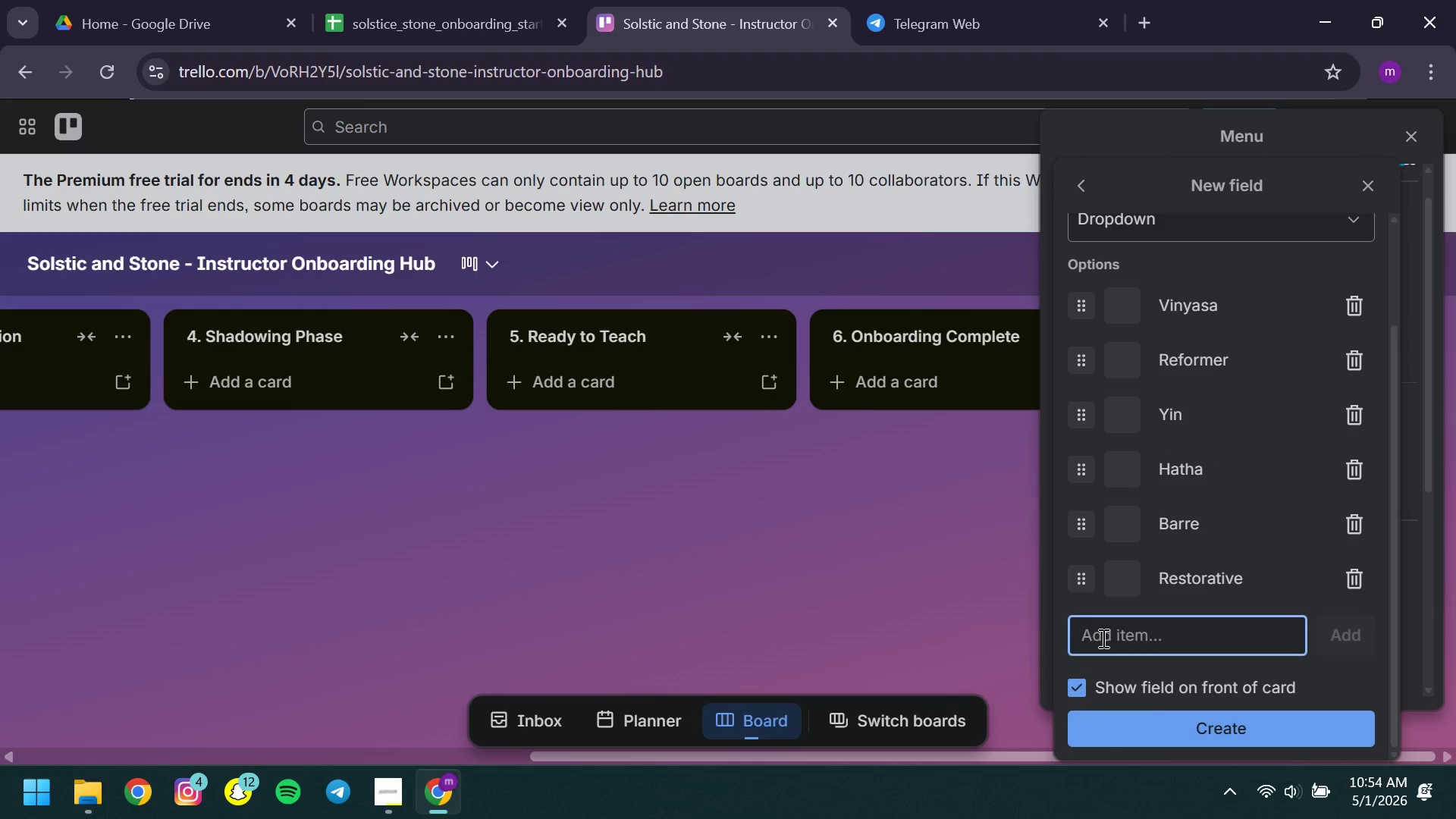 
type(Ashtanga )
 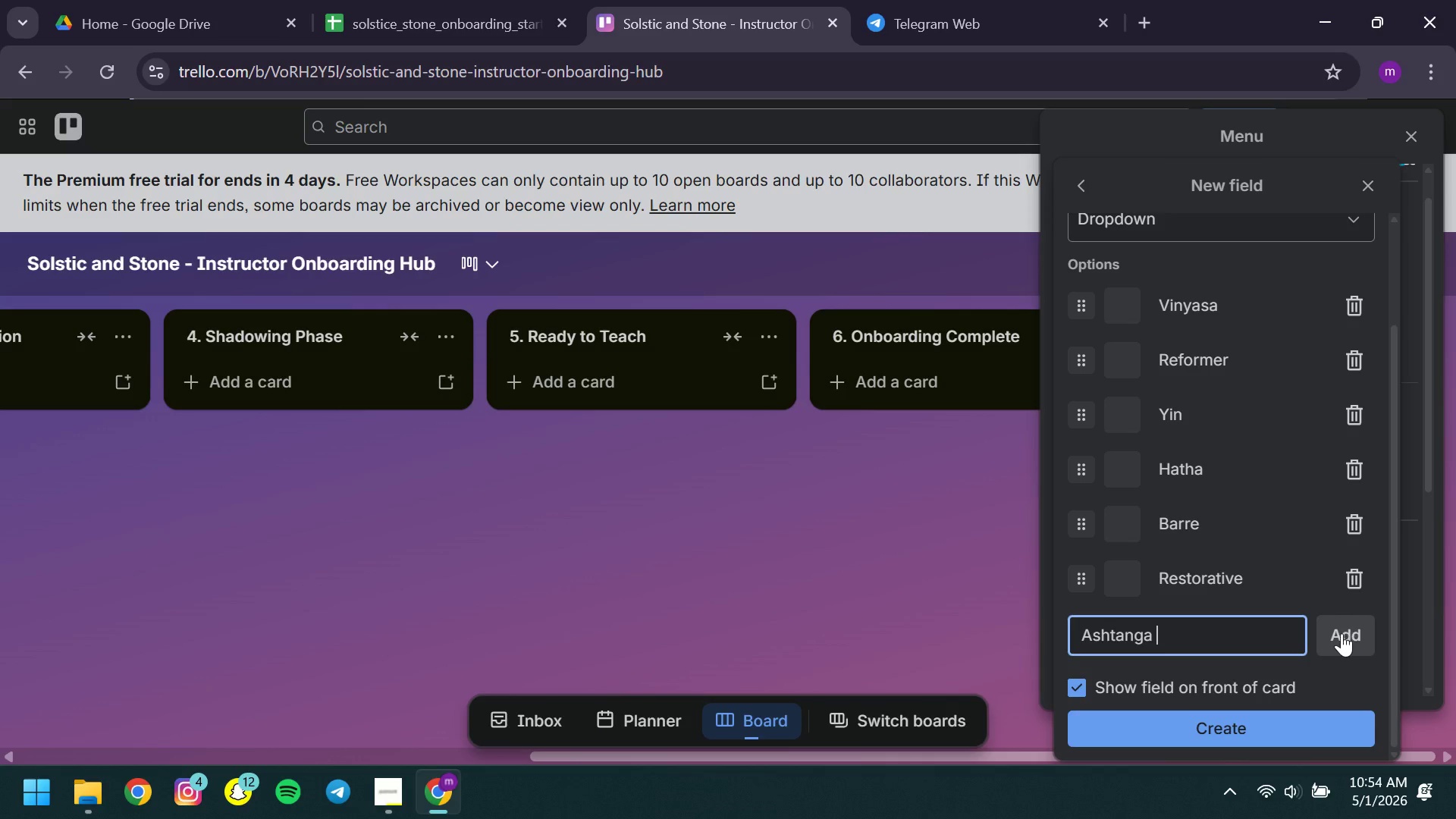 
left_click([1341, 633])
 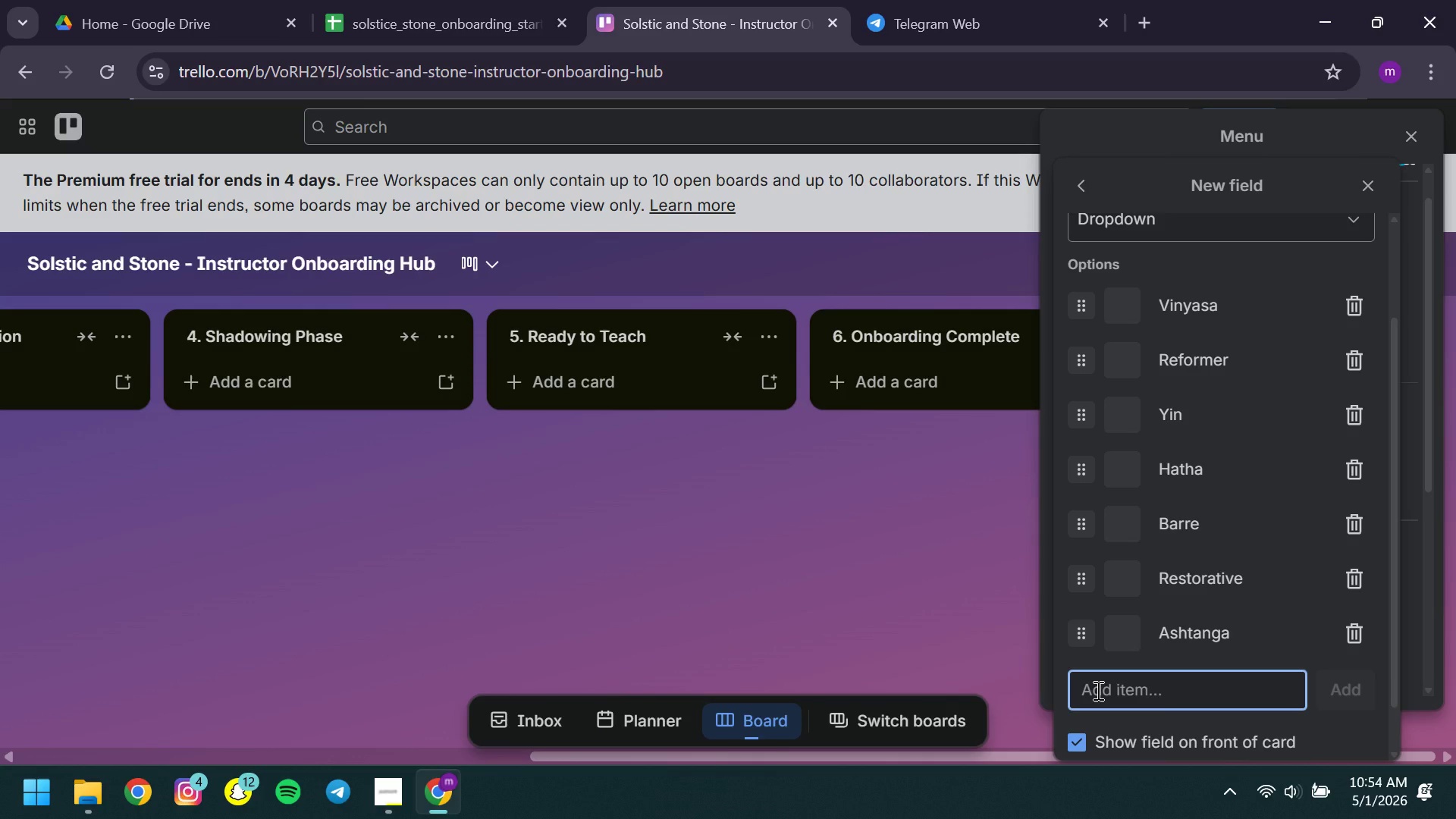 
left_click([1097, 690])
 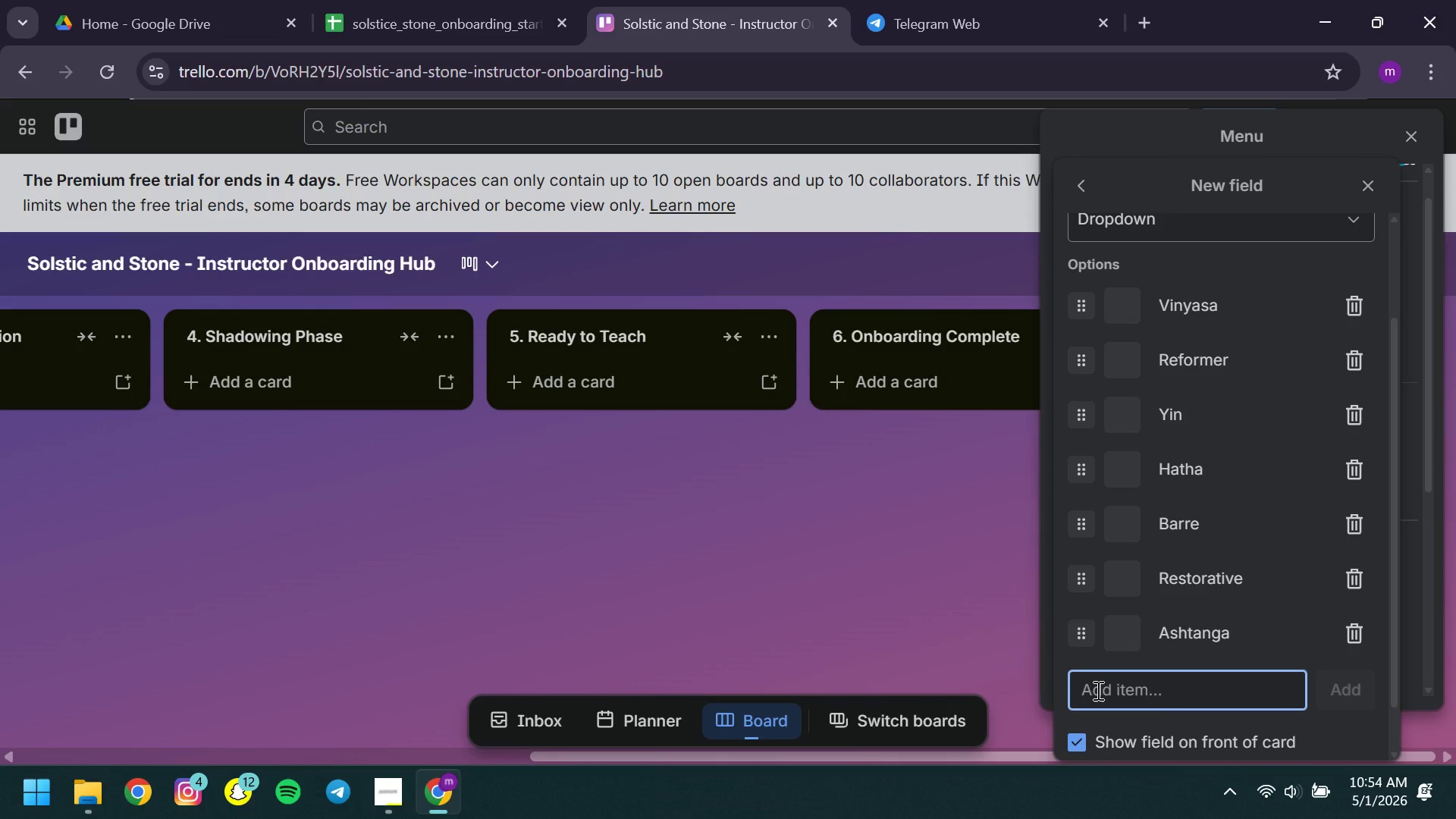 
type(Pilates Mat )
 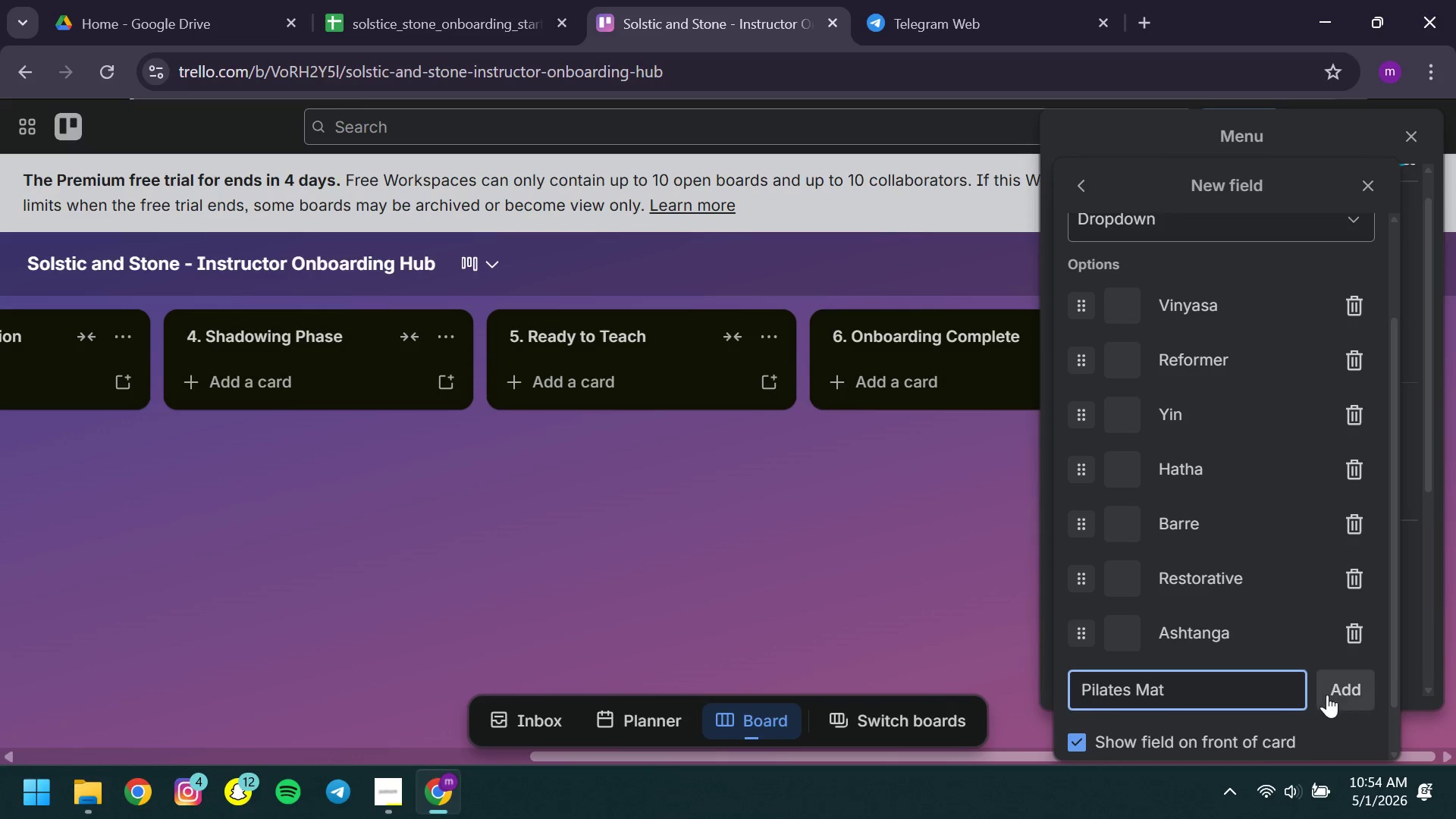 
left_click([1330, 696])
 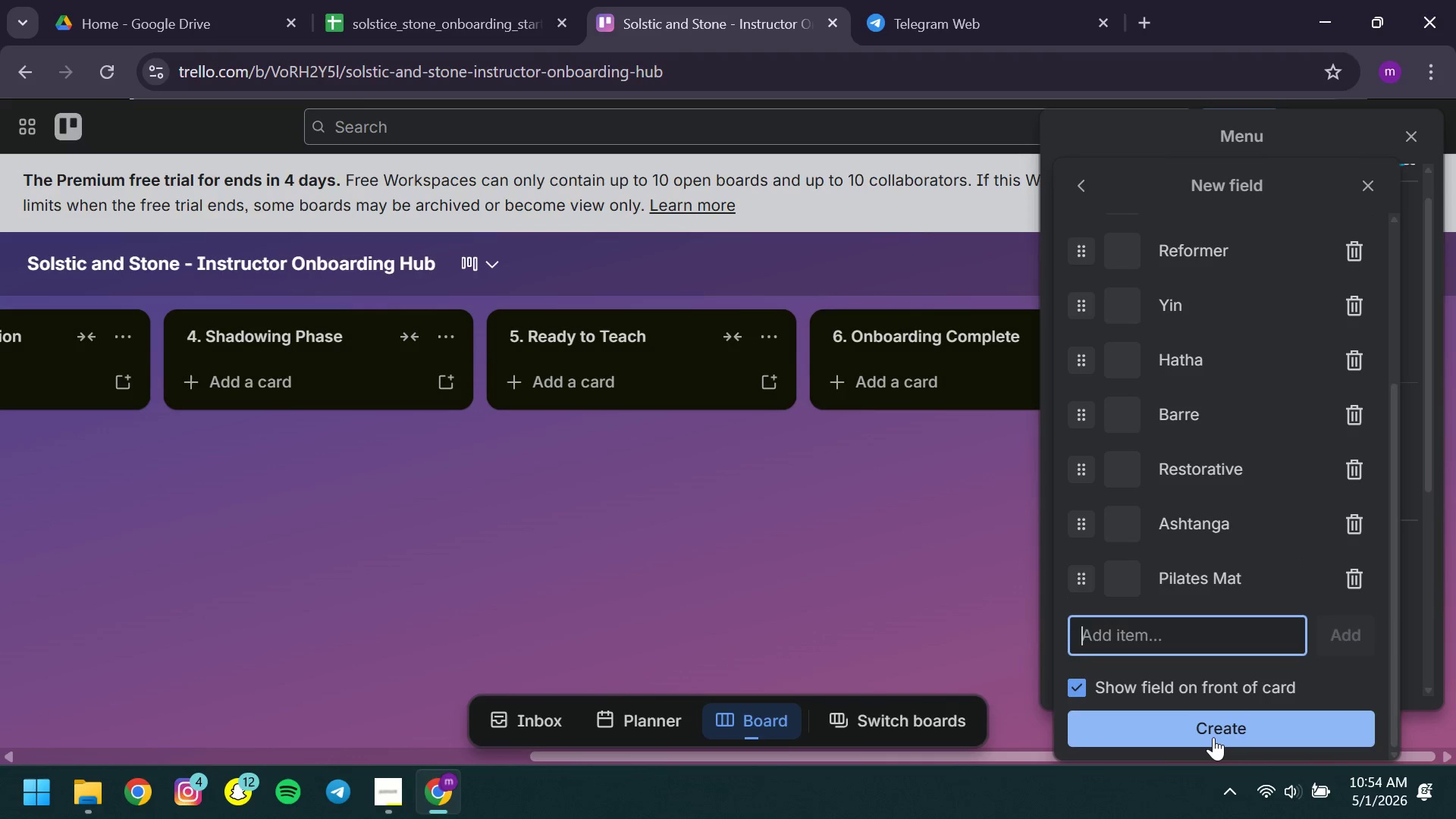 
left_click([1213, 737])
 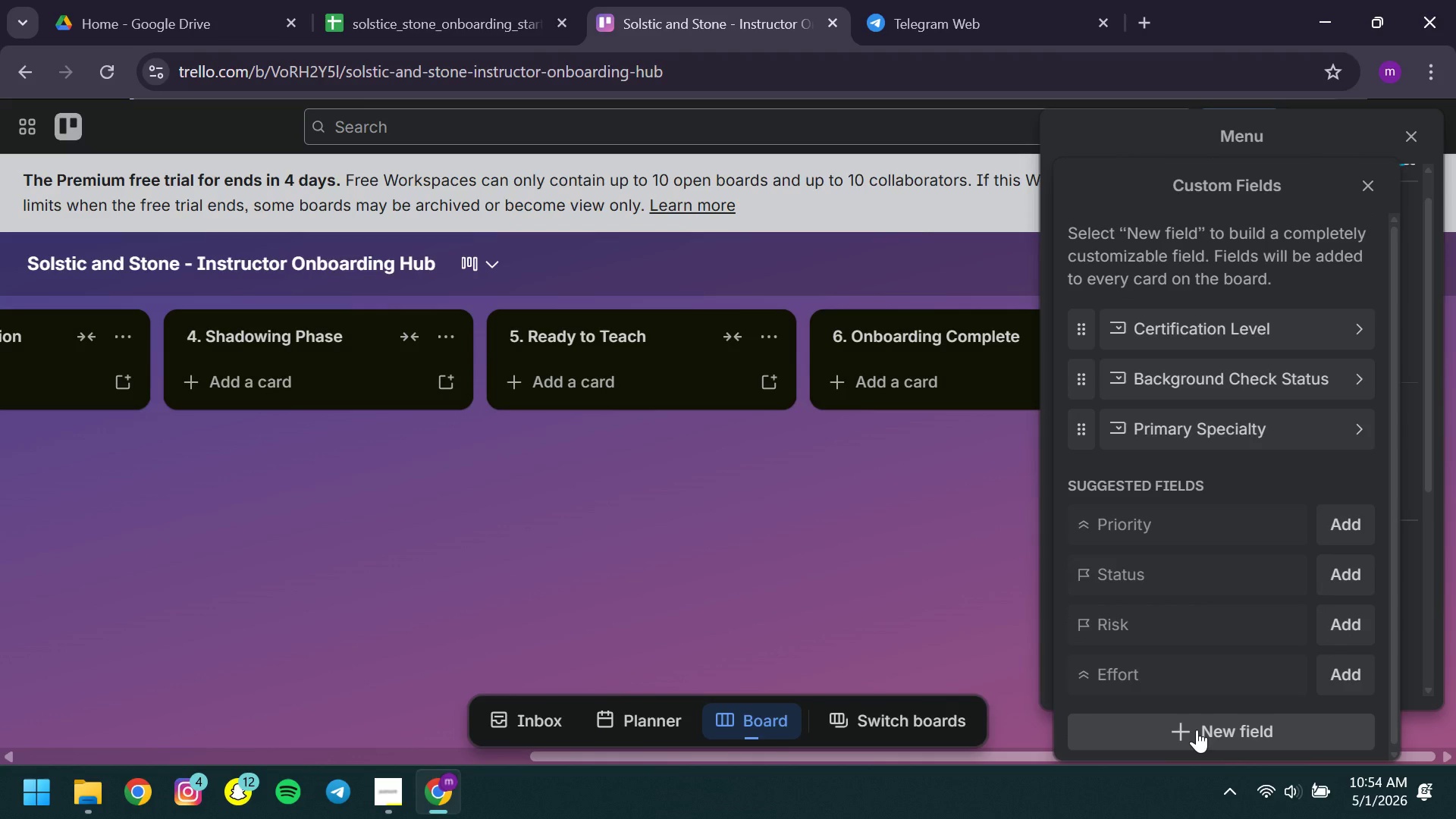 
left_click([1197, 730])
 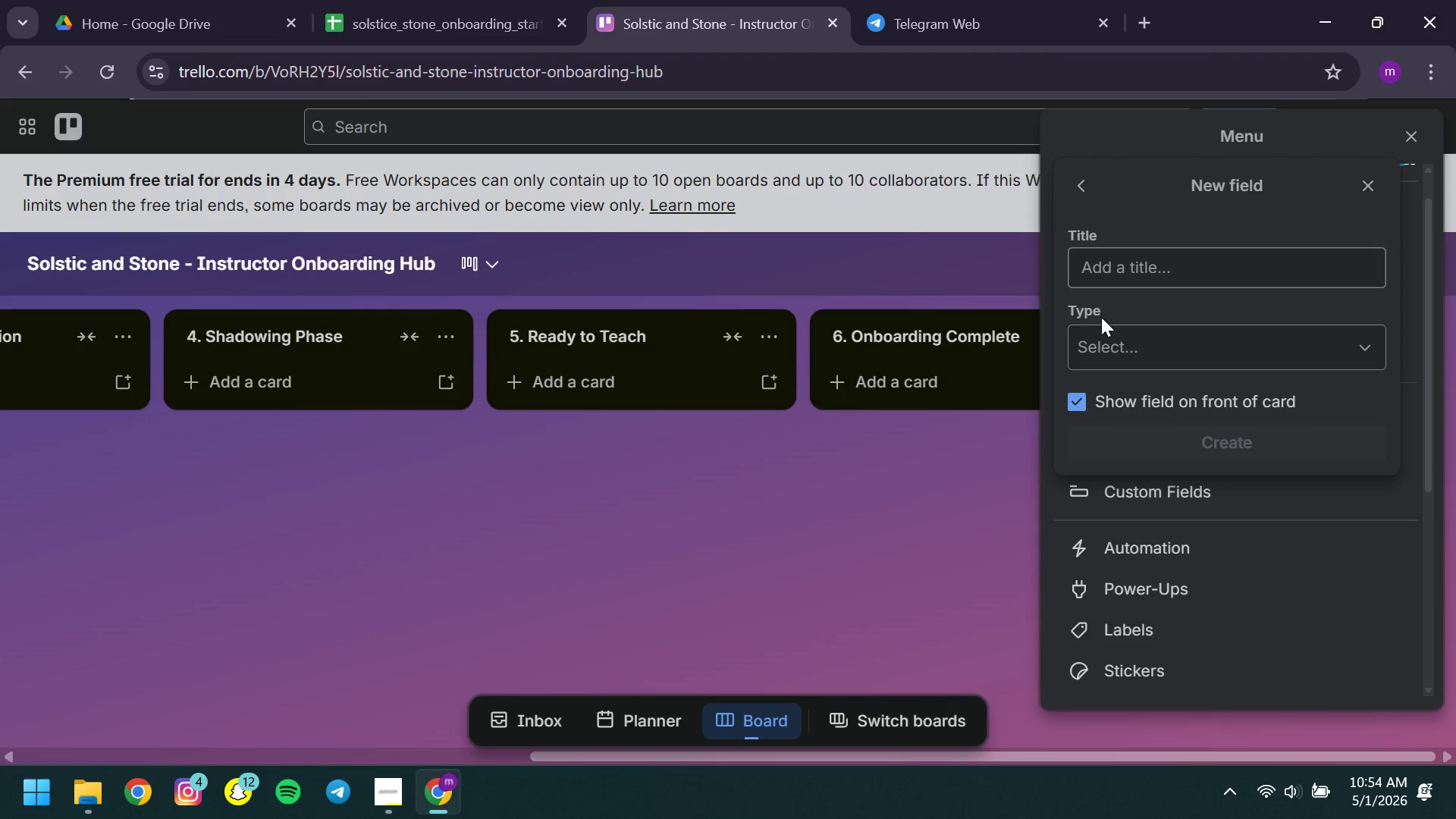 
key(CapsLock)
 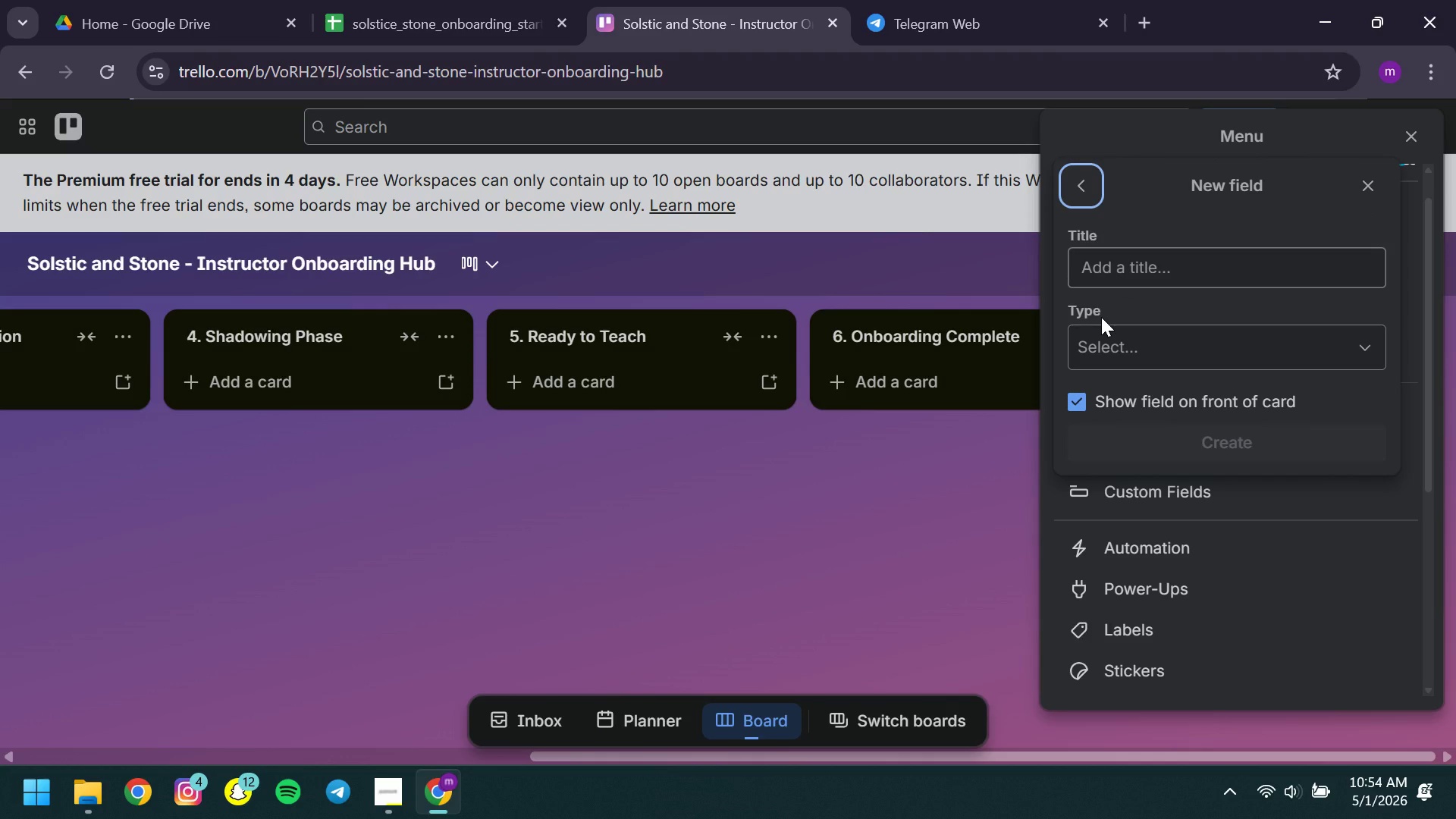 
key(I)
 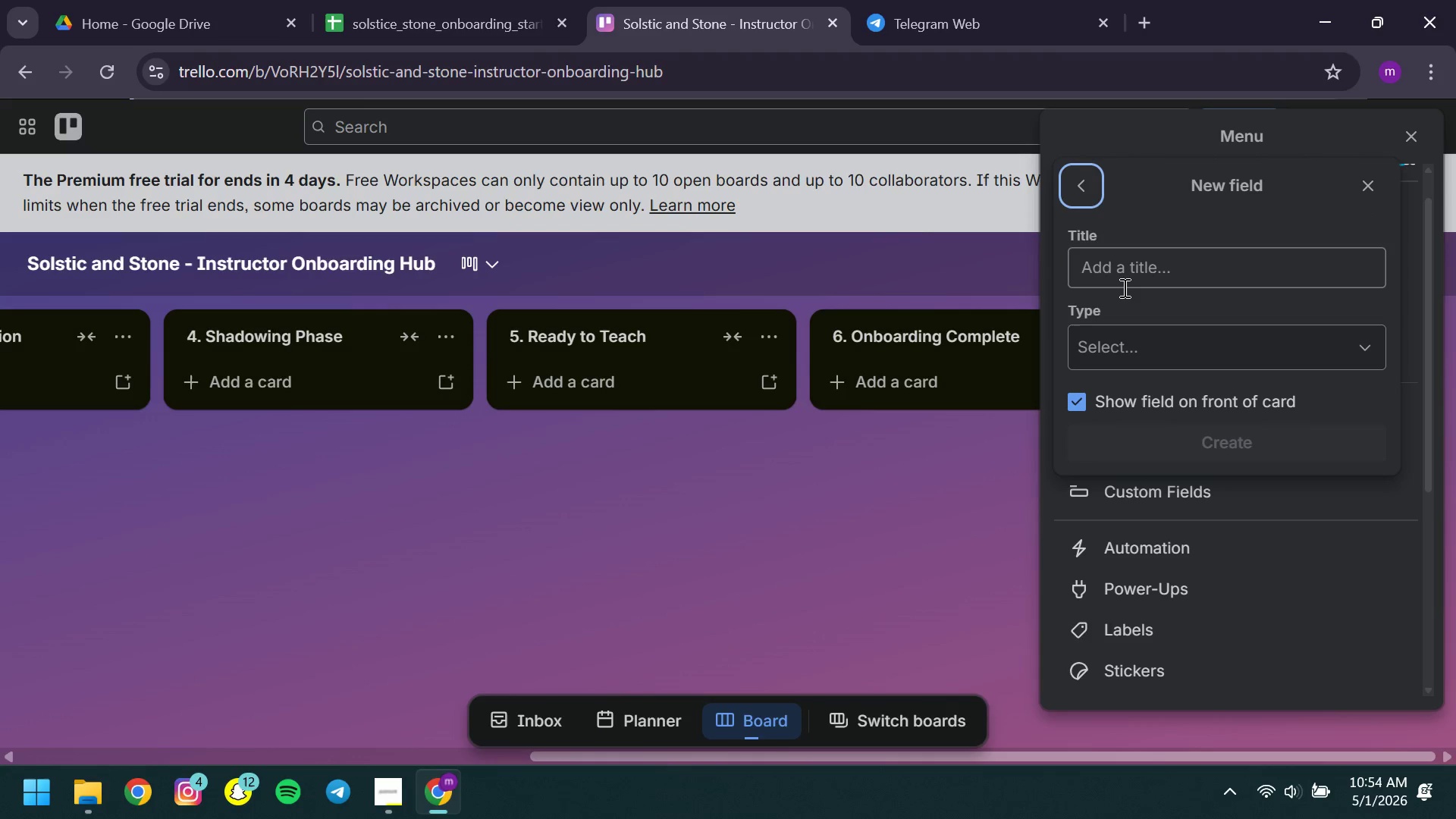 
left_click([1123, 287])
 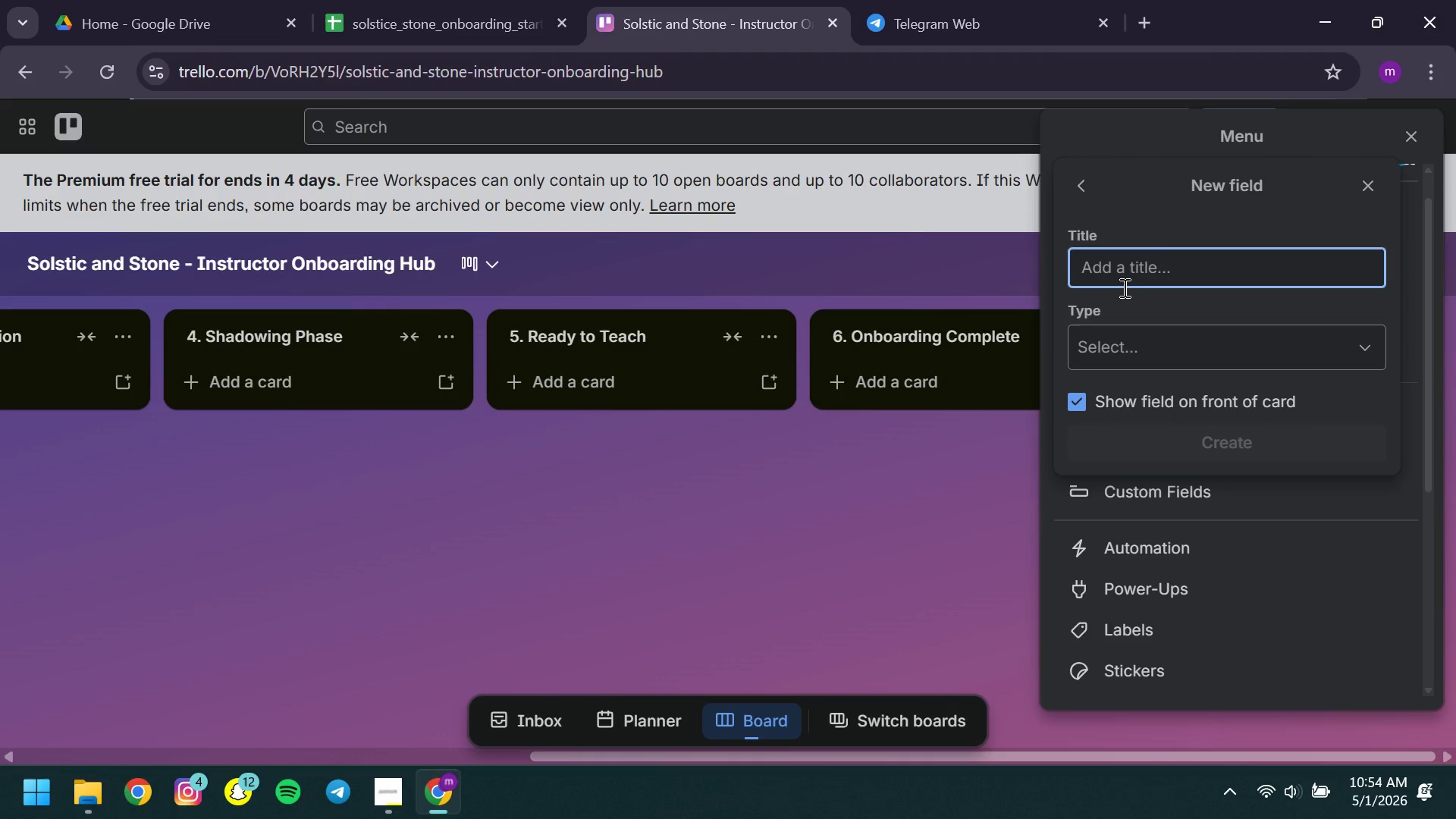 
type(Insurance Expiry )
 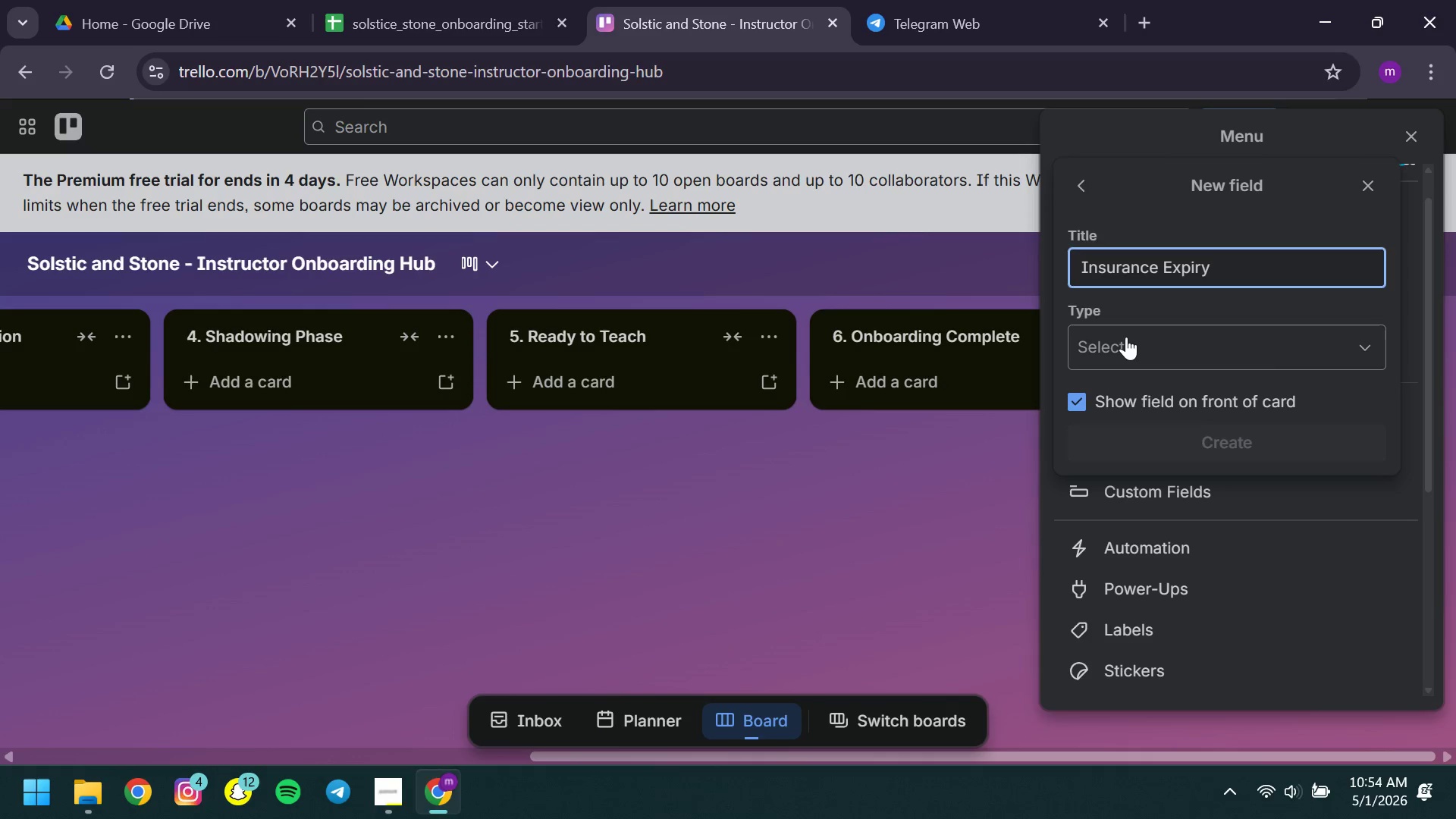 
left_click([1126, 337])
 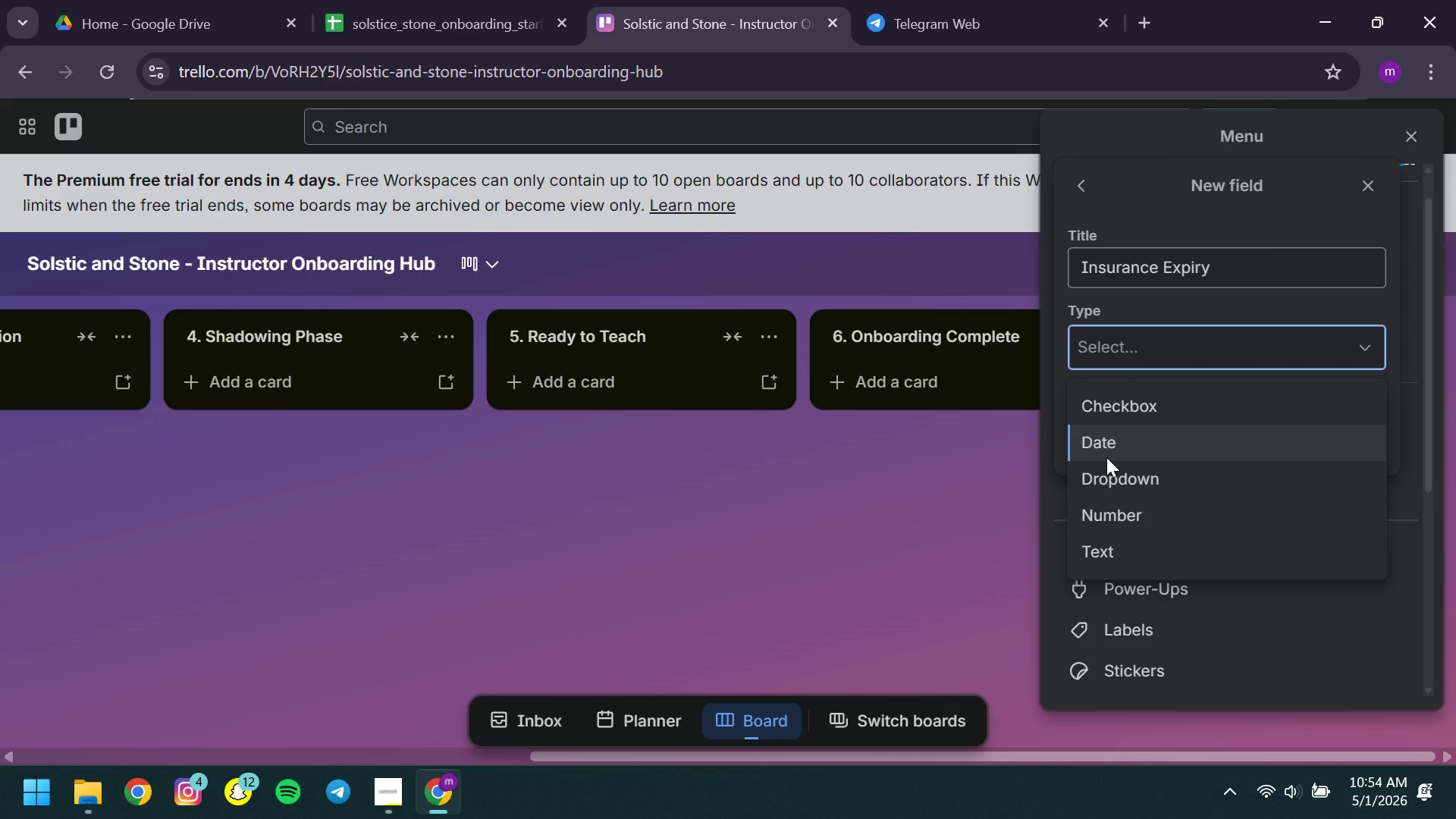 
left_click([1106, 457])
 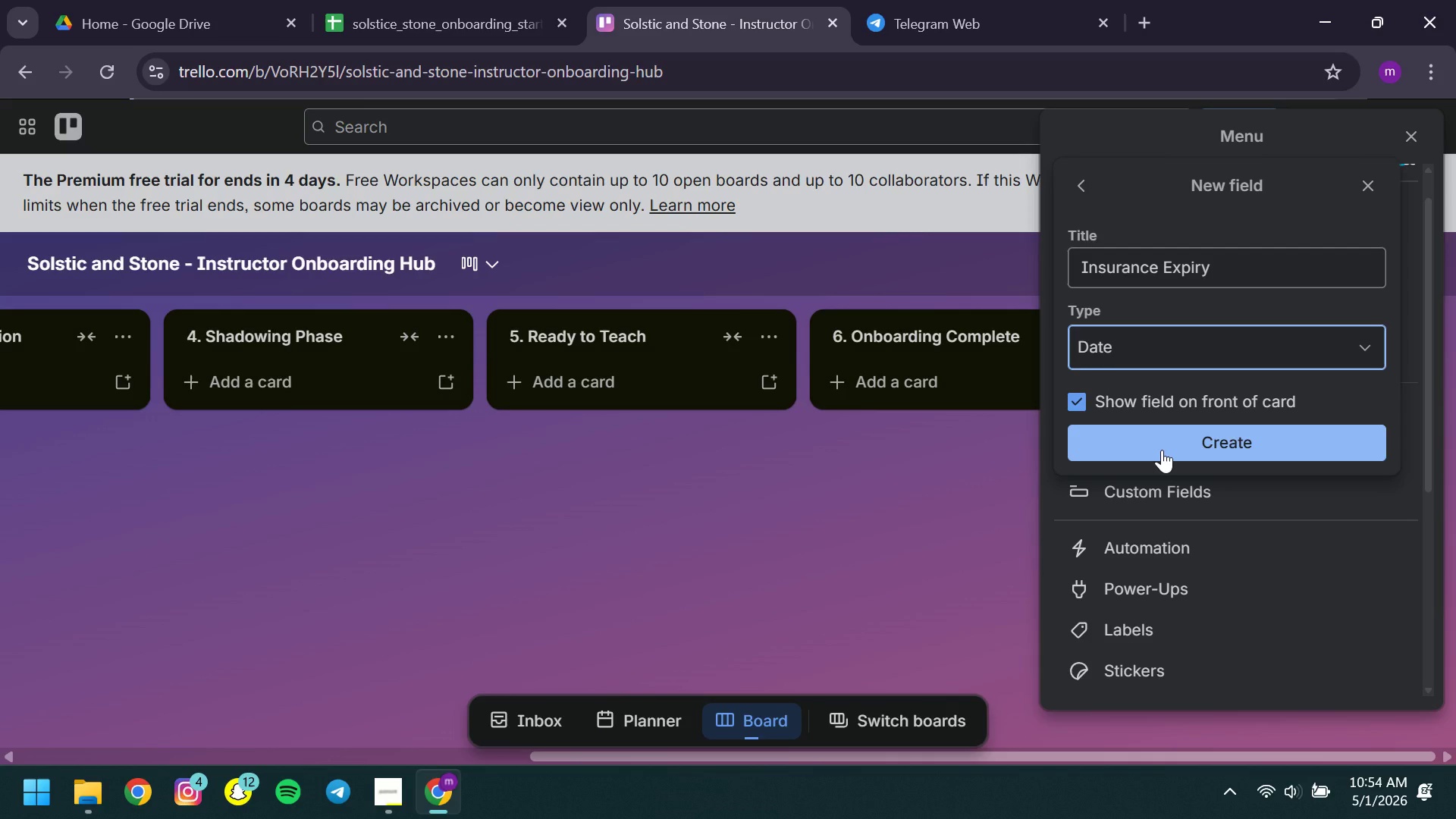 
left_click([1162, 450])
 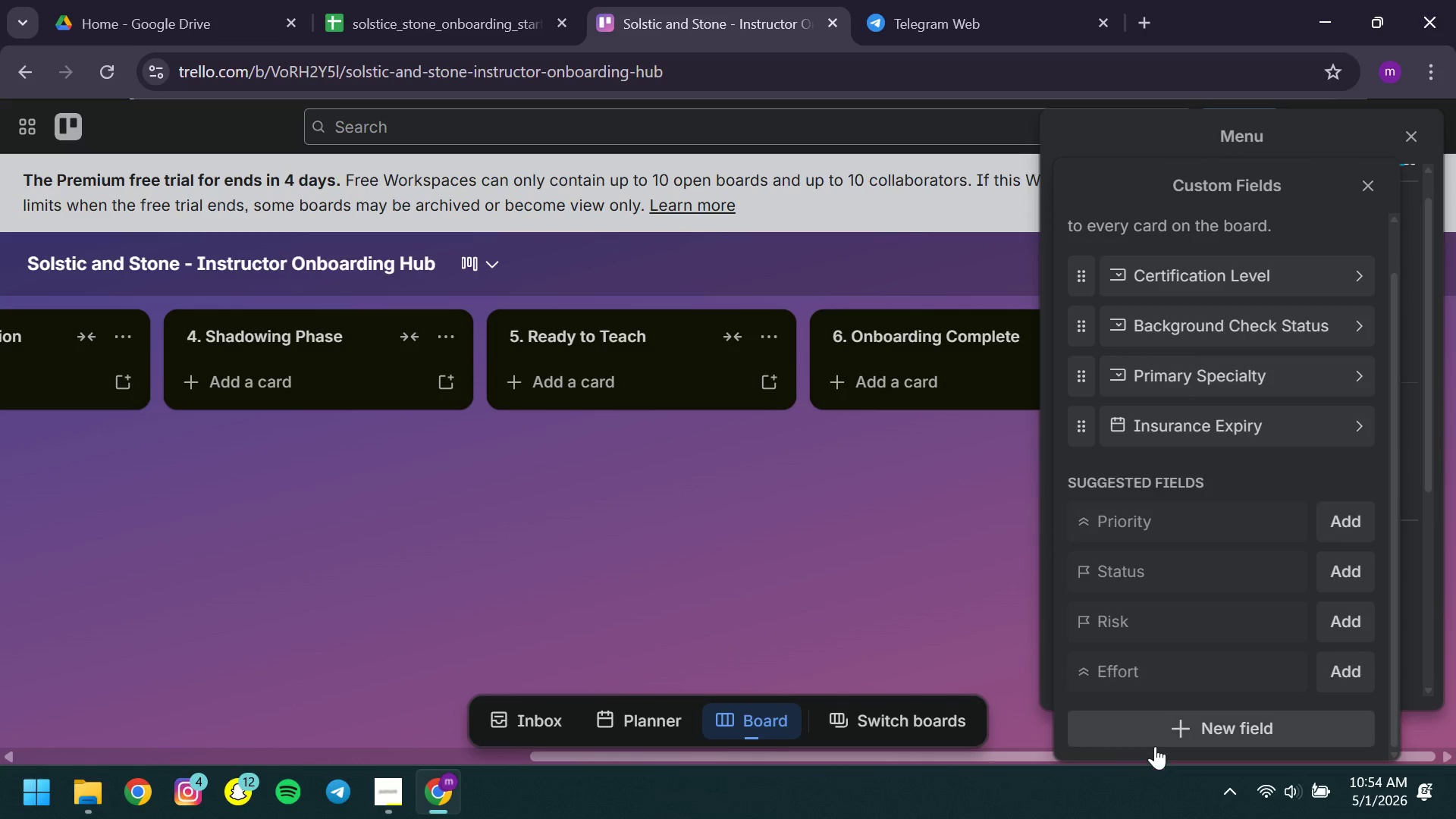 
left_click([1154, 746])
 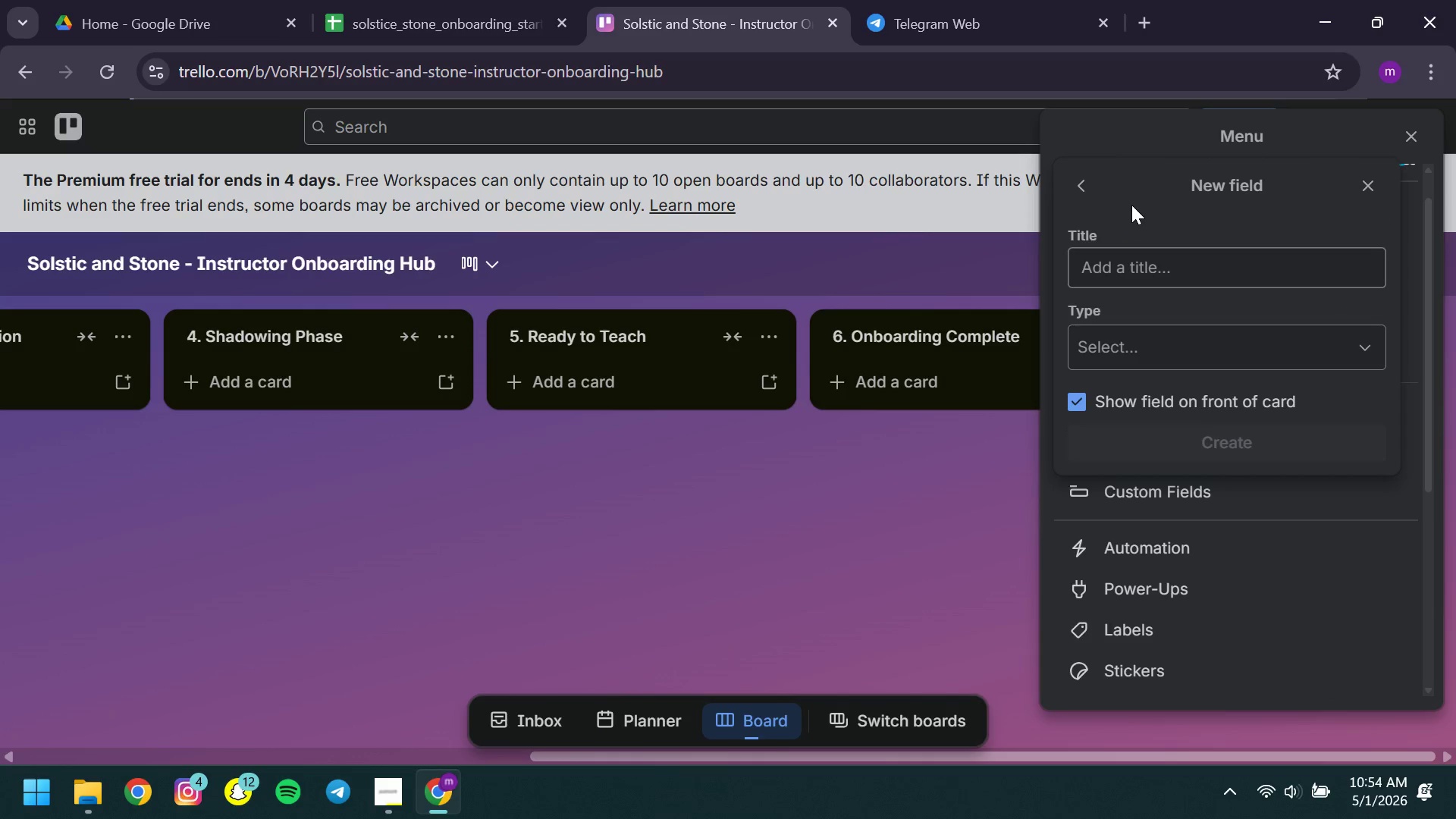 
left_click([1084, 187])
 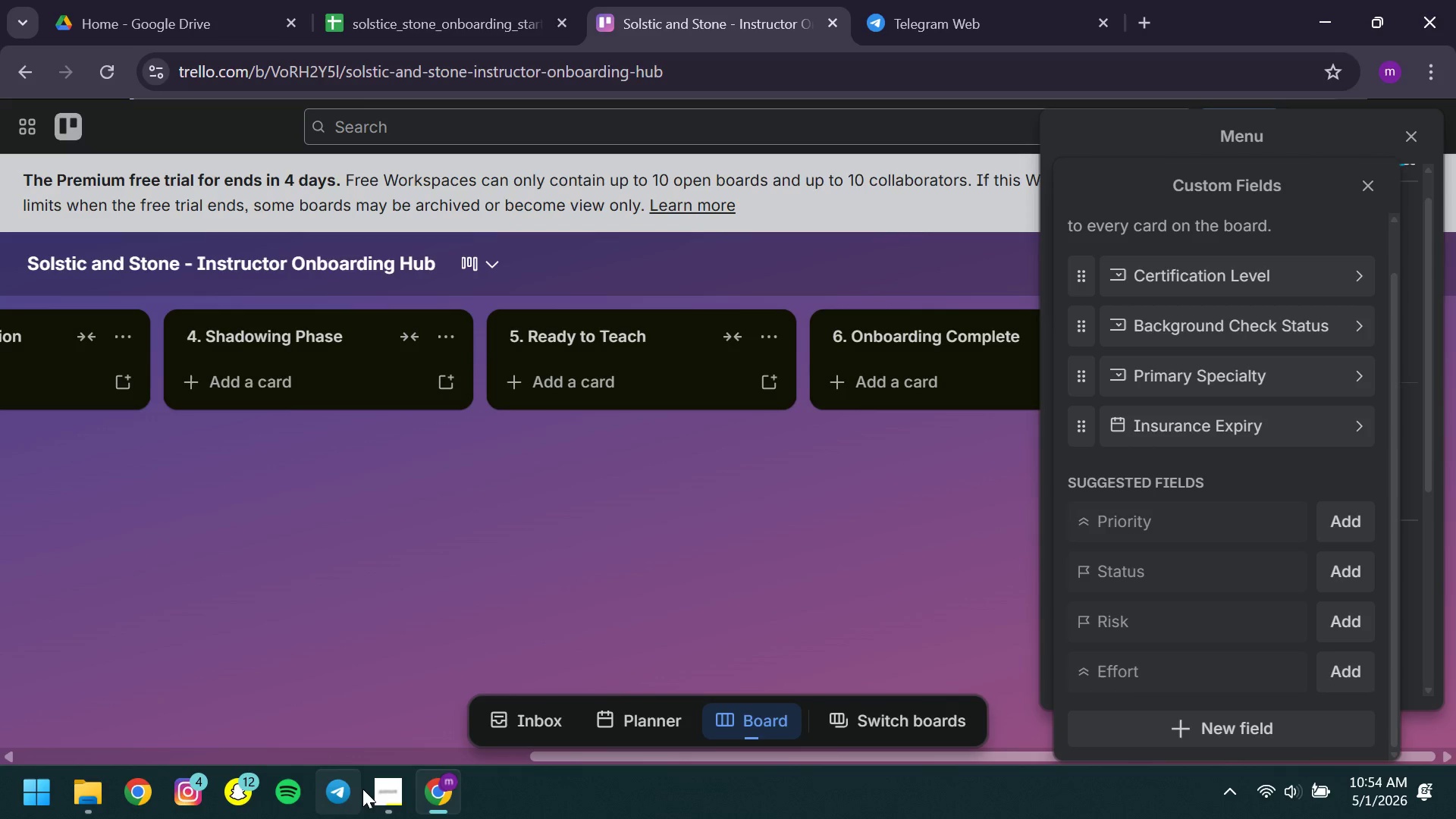 
left_click([400, 811])